 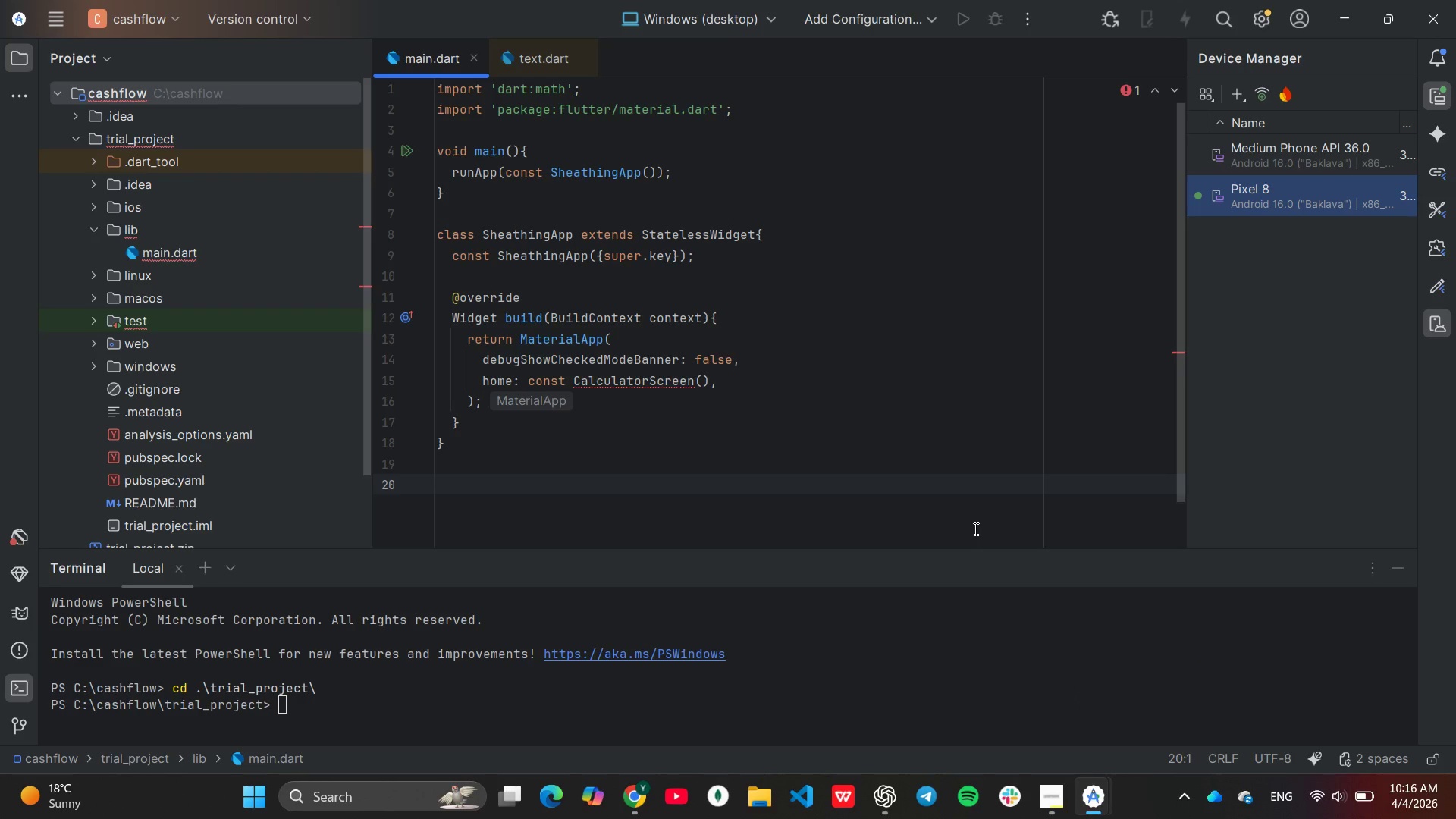 
type(class Calcual)
key(Backspace)
key(Backspace)
type(latorScreen)
 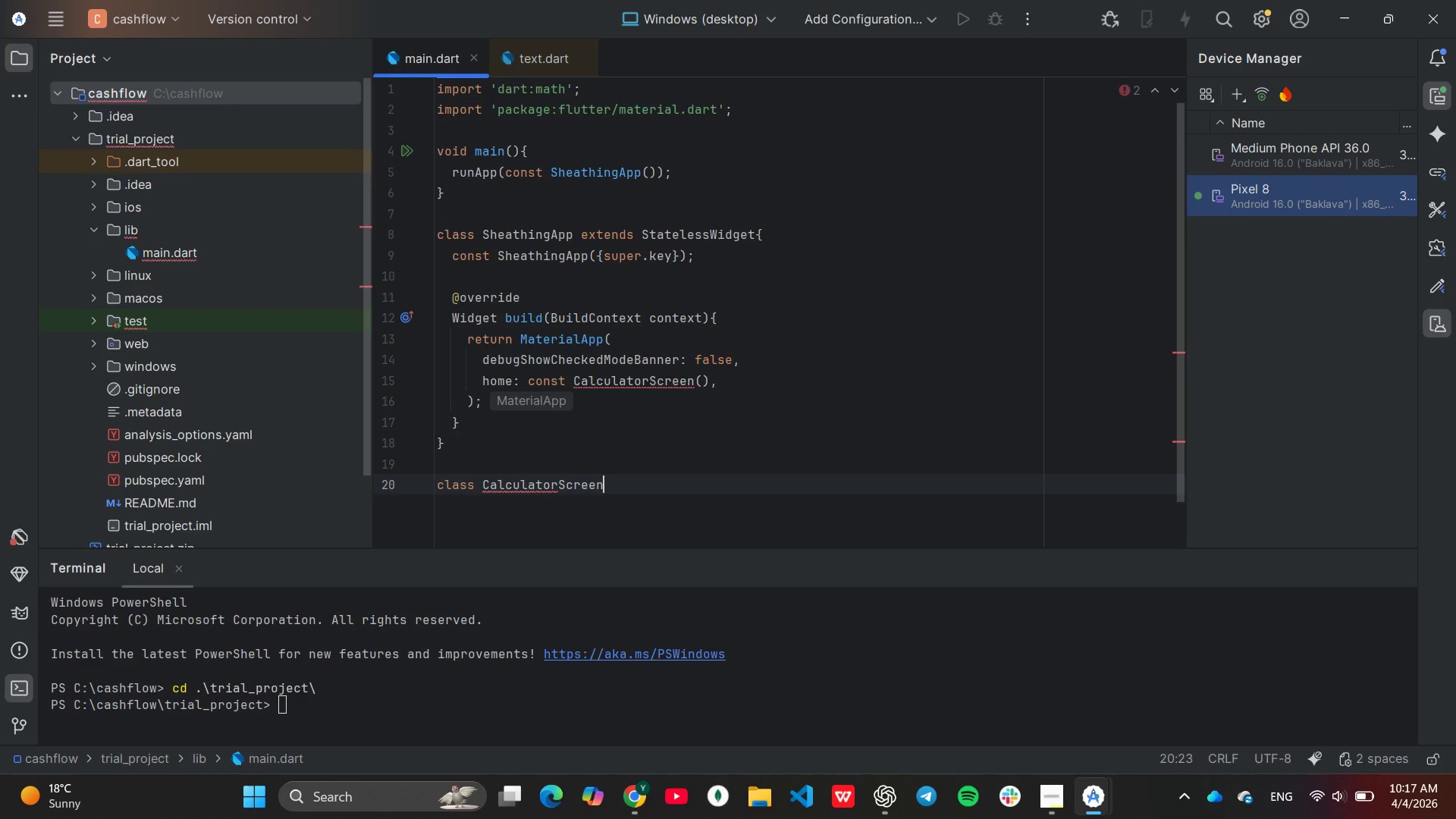 
type( exte)
 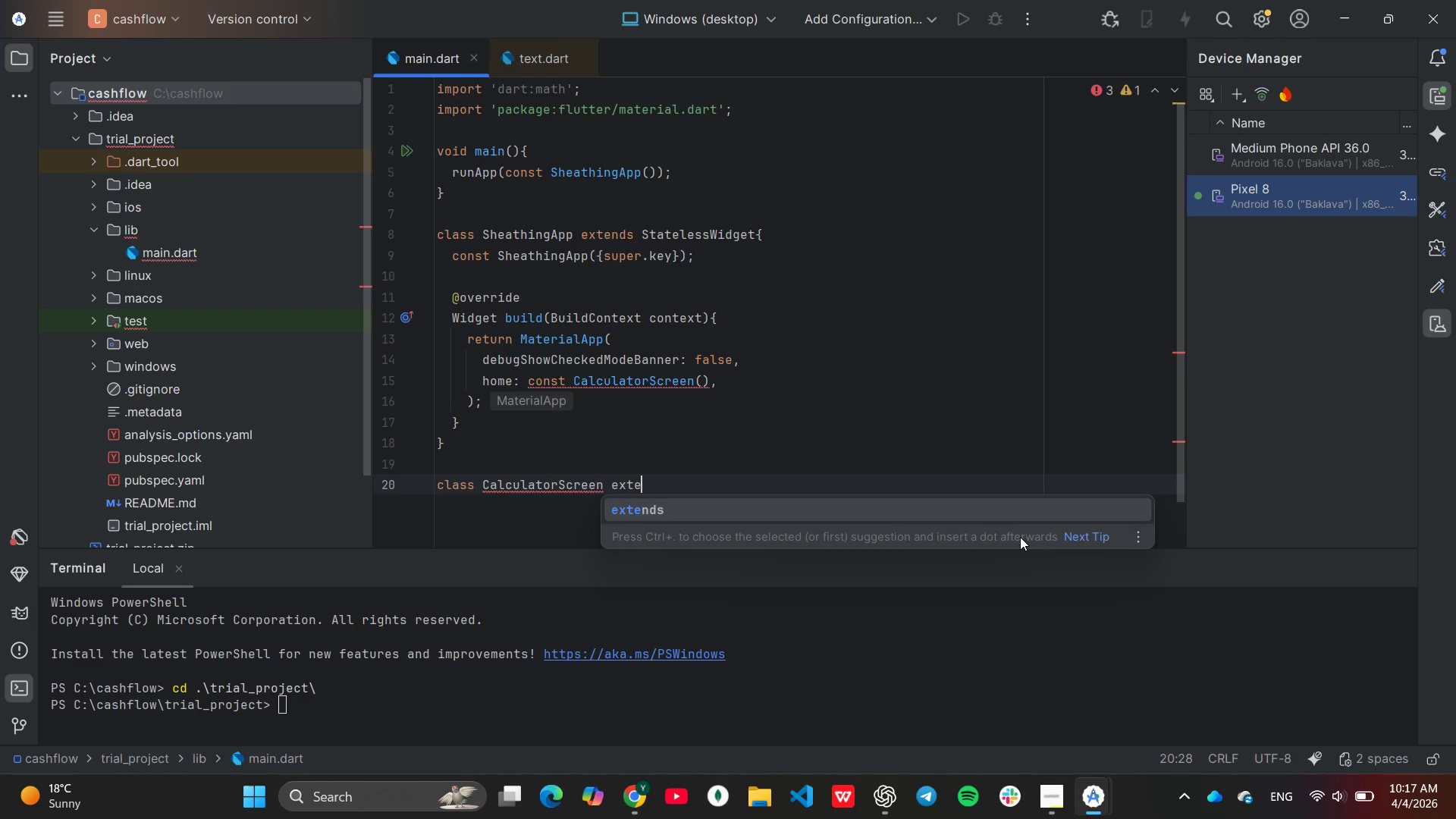 
key(Enter)
 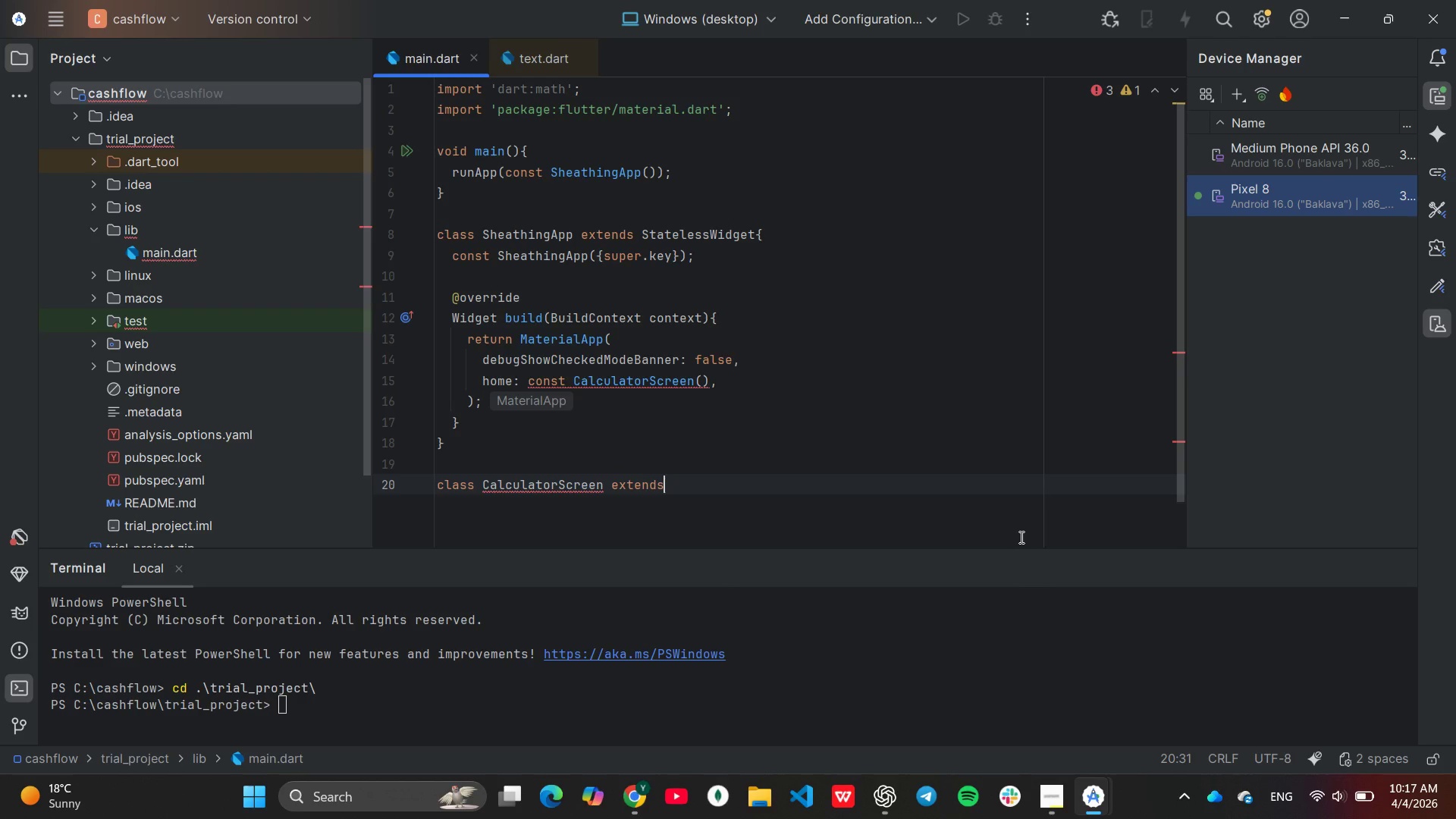 
type( statefu)
key(Backspace)
type(Stat)
 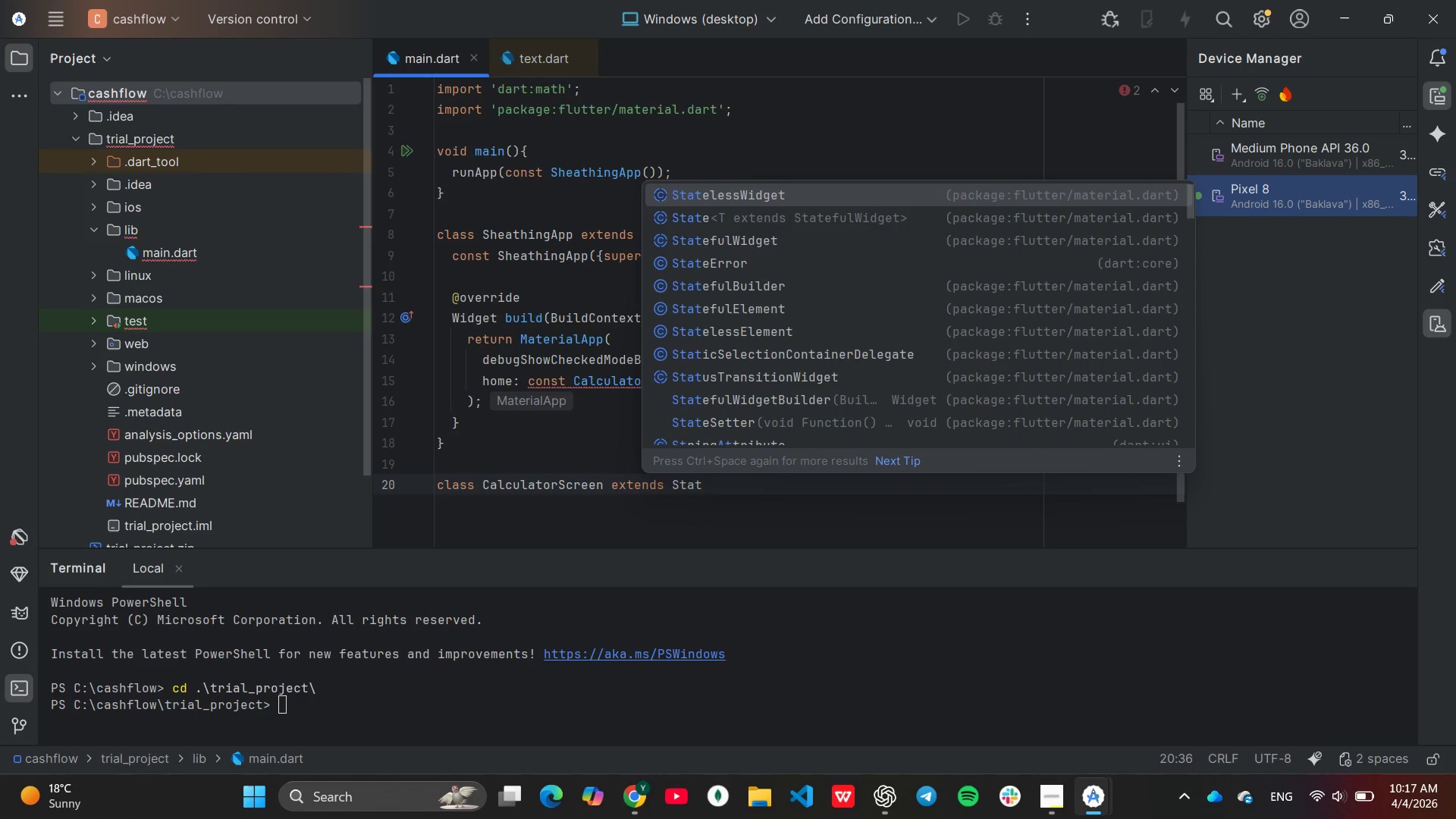 
key(ArrowDown)
 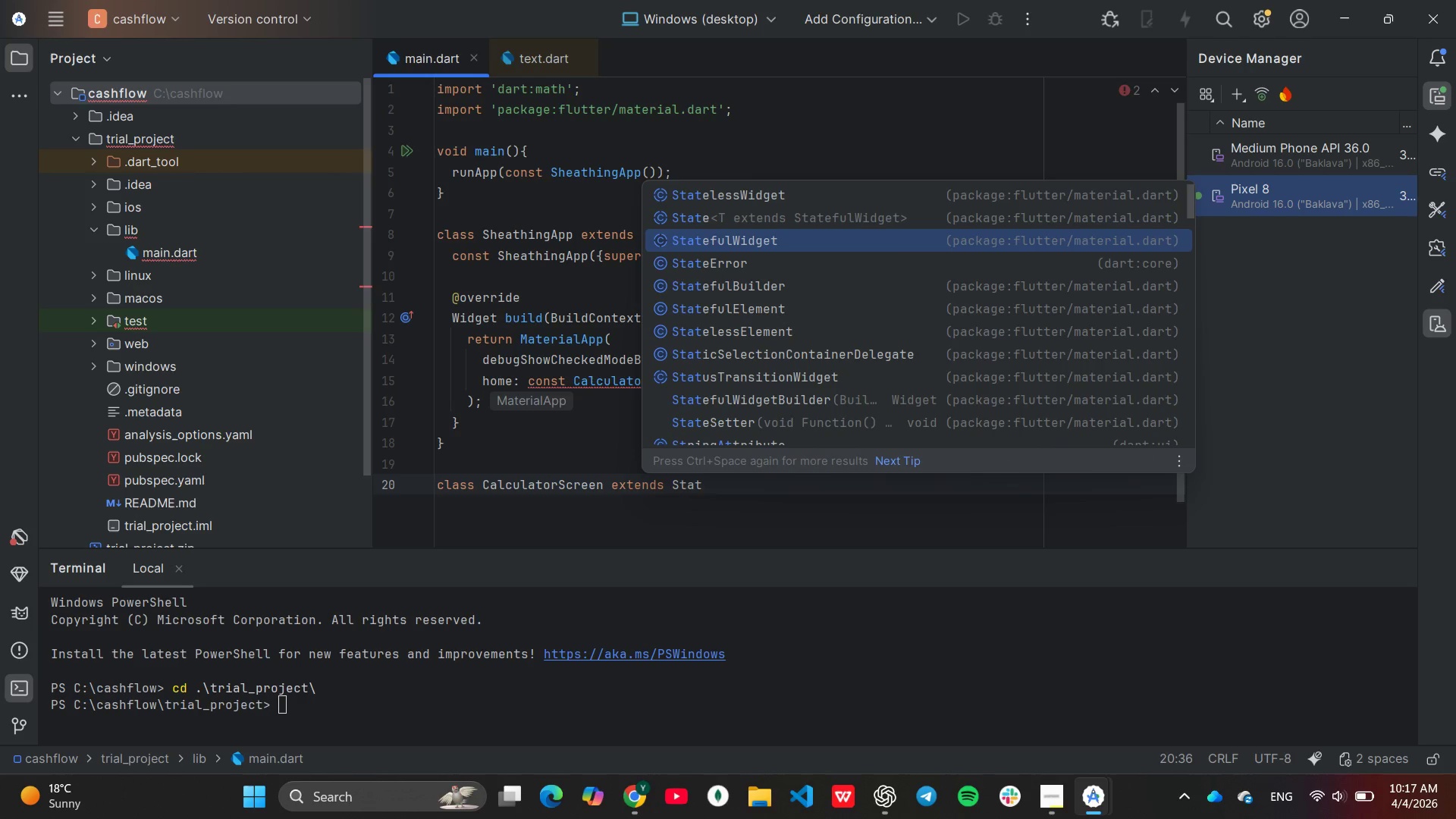 
key(ArrowDown)
 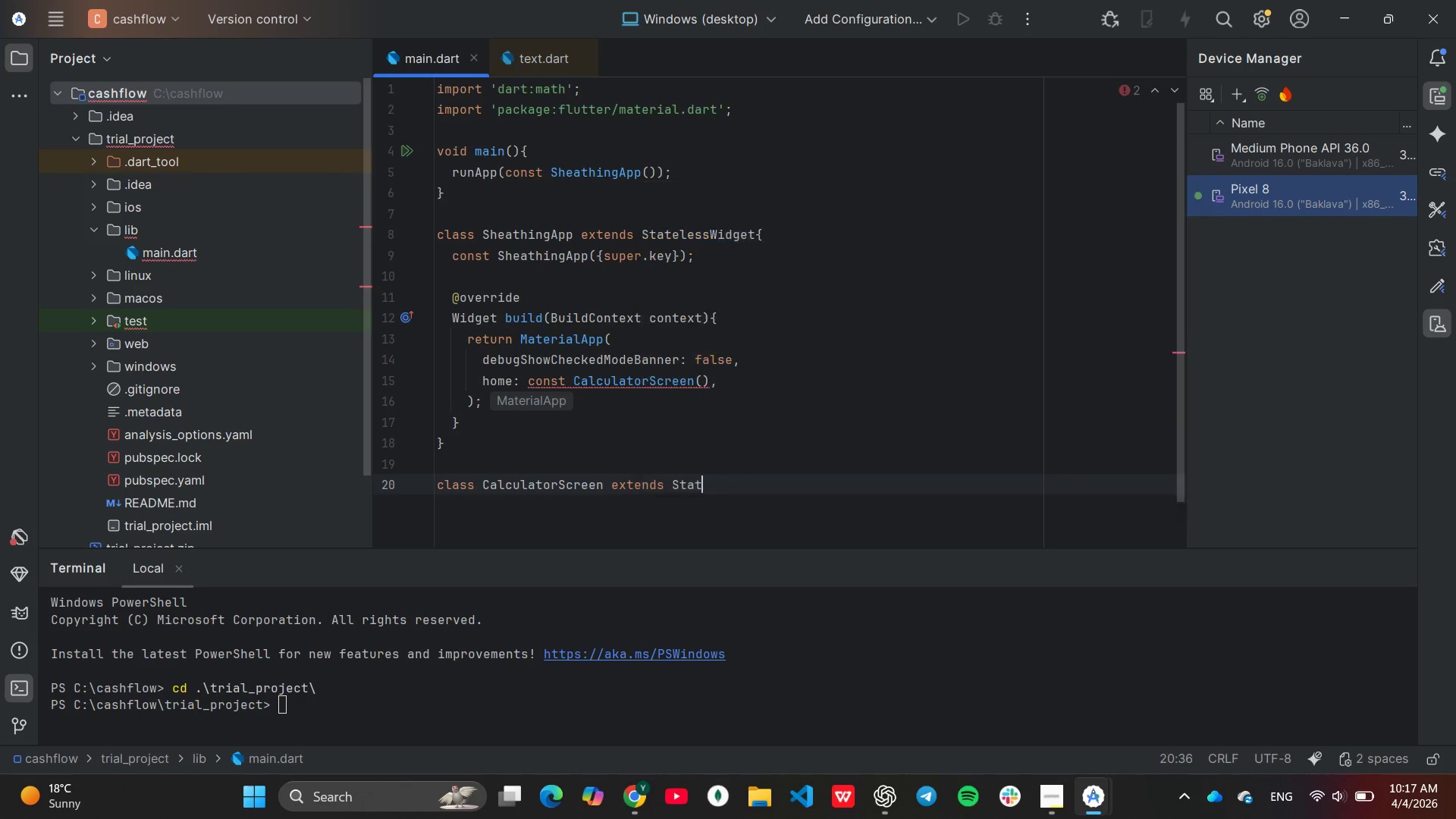 
key(Enter)
 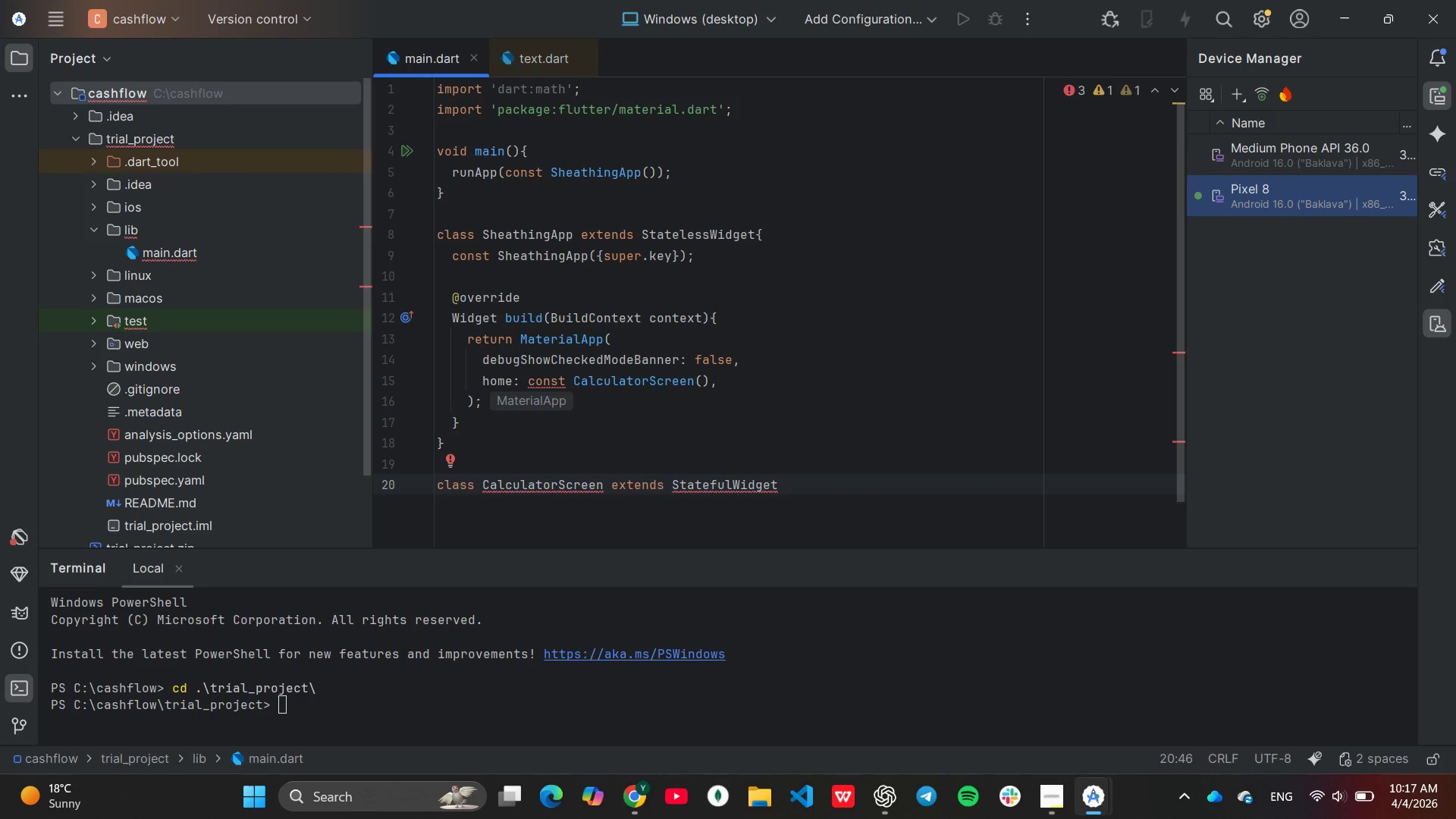 
key(Space)
 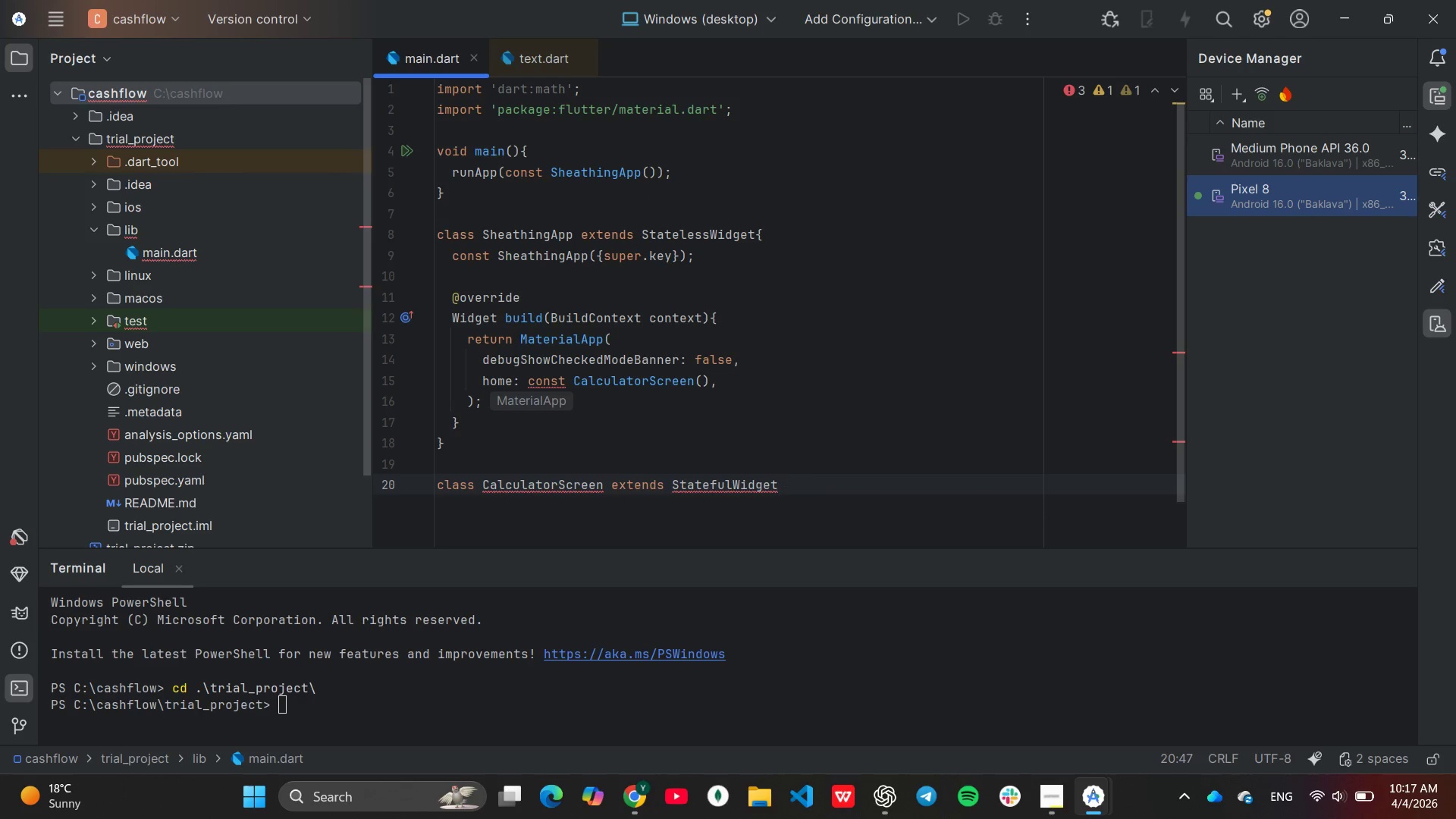 
key(Shift+ShiftLeft)
 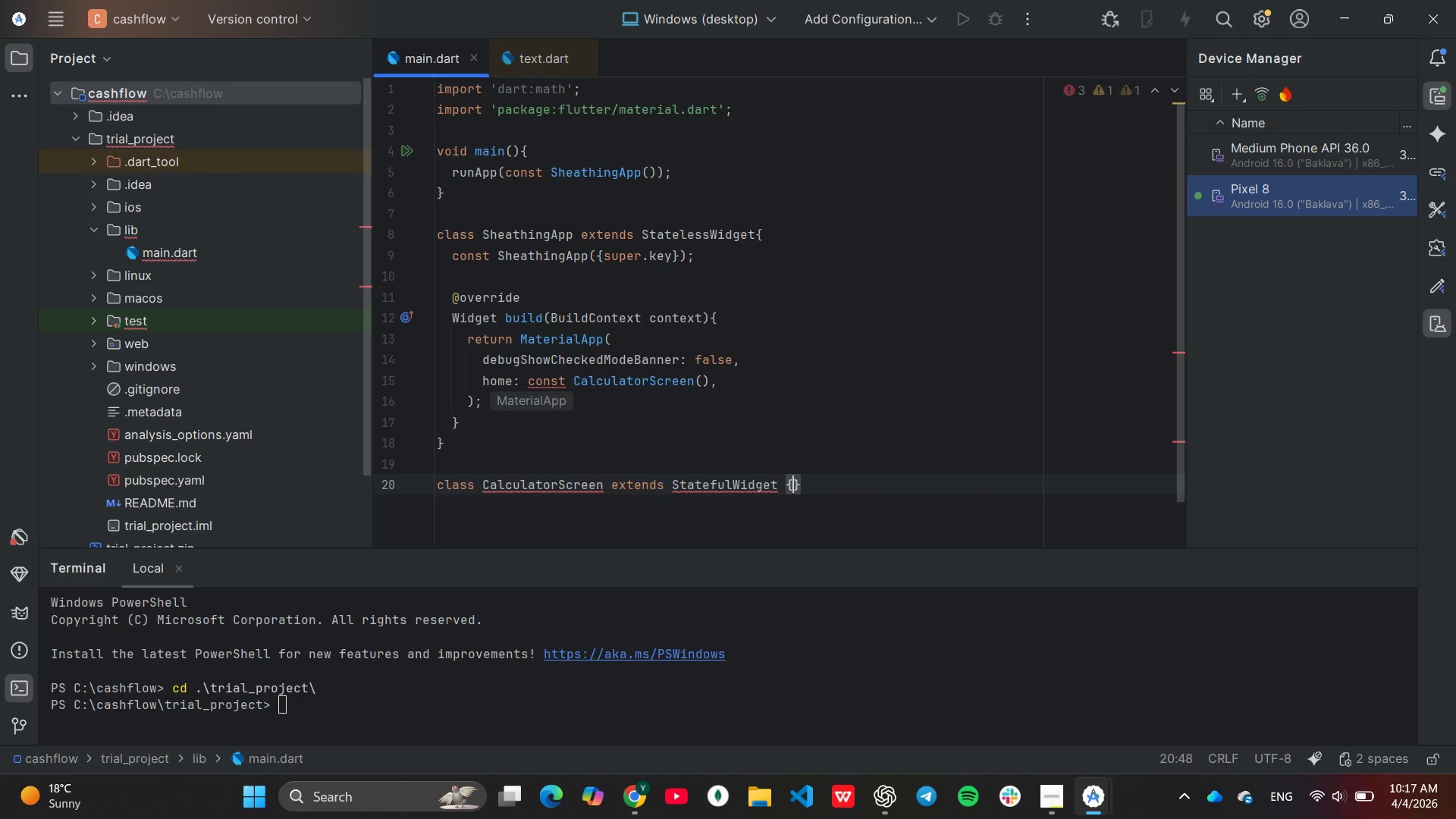 
key(Shift+BracketLeft)
 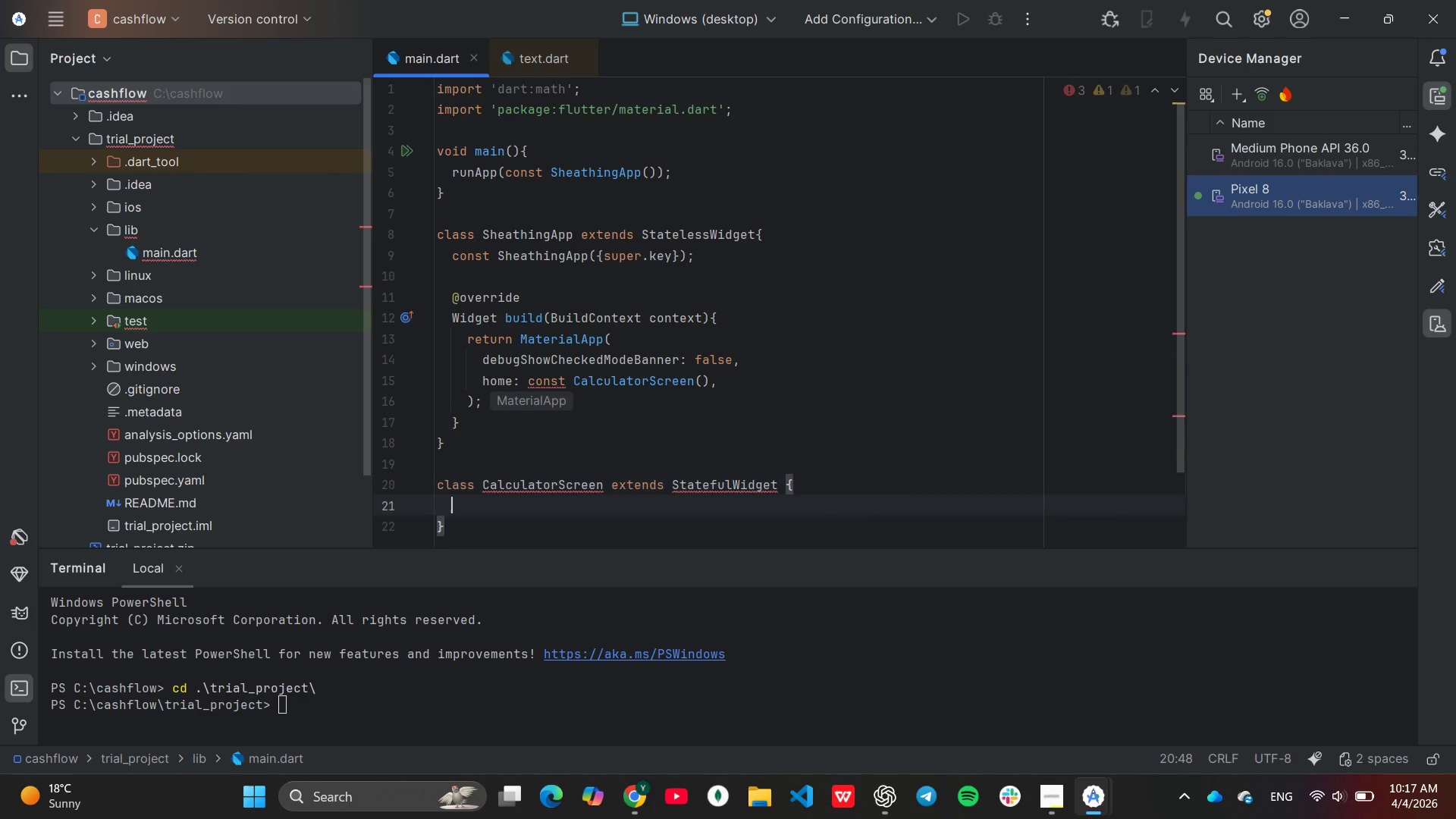 
key(Enter)
 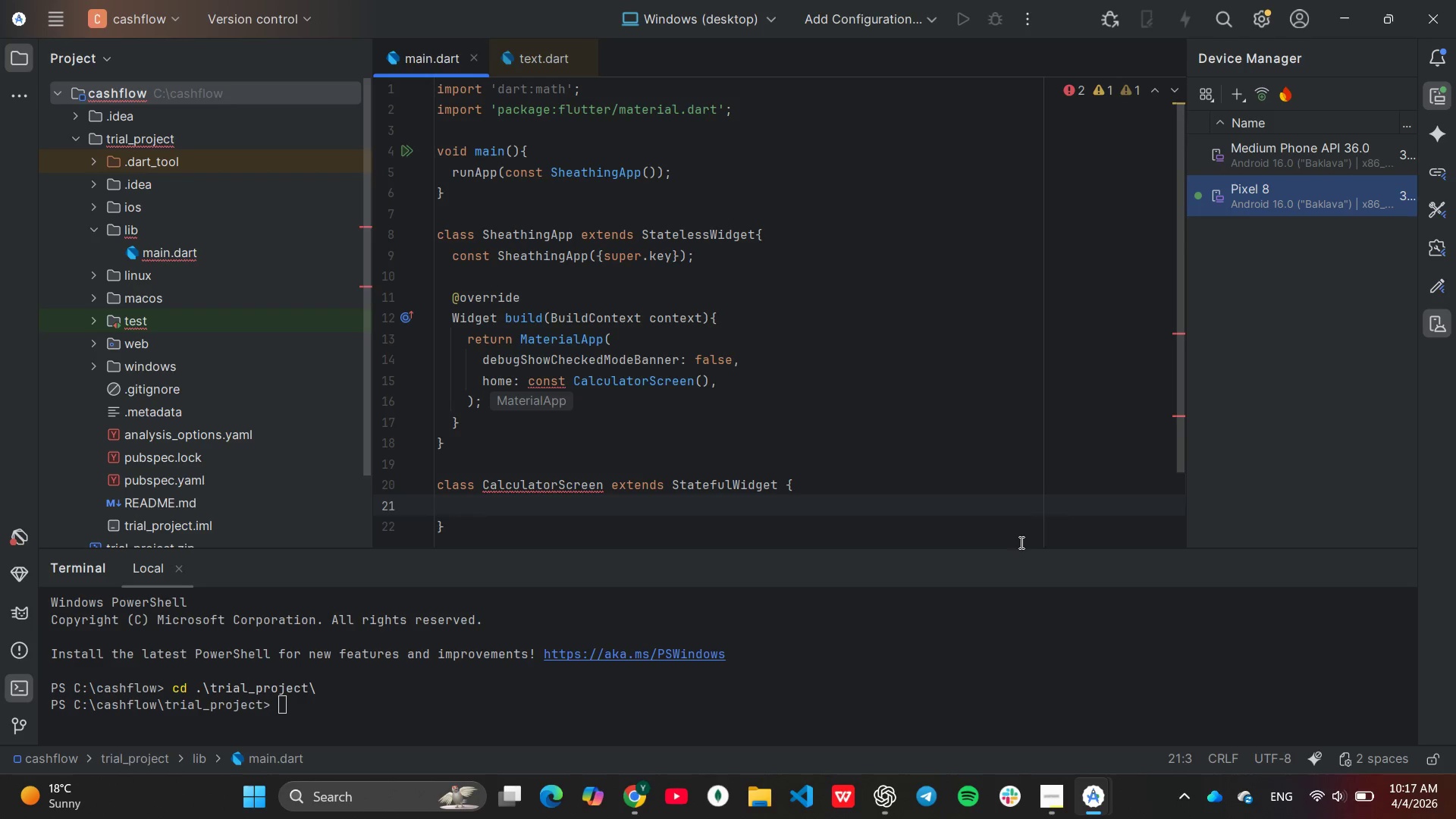 
scroll: coordinate [973, 445], scroll_direction: down, amount: 4.0
 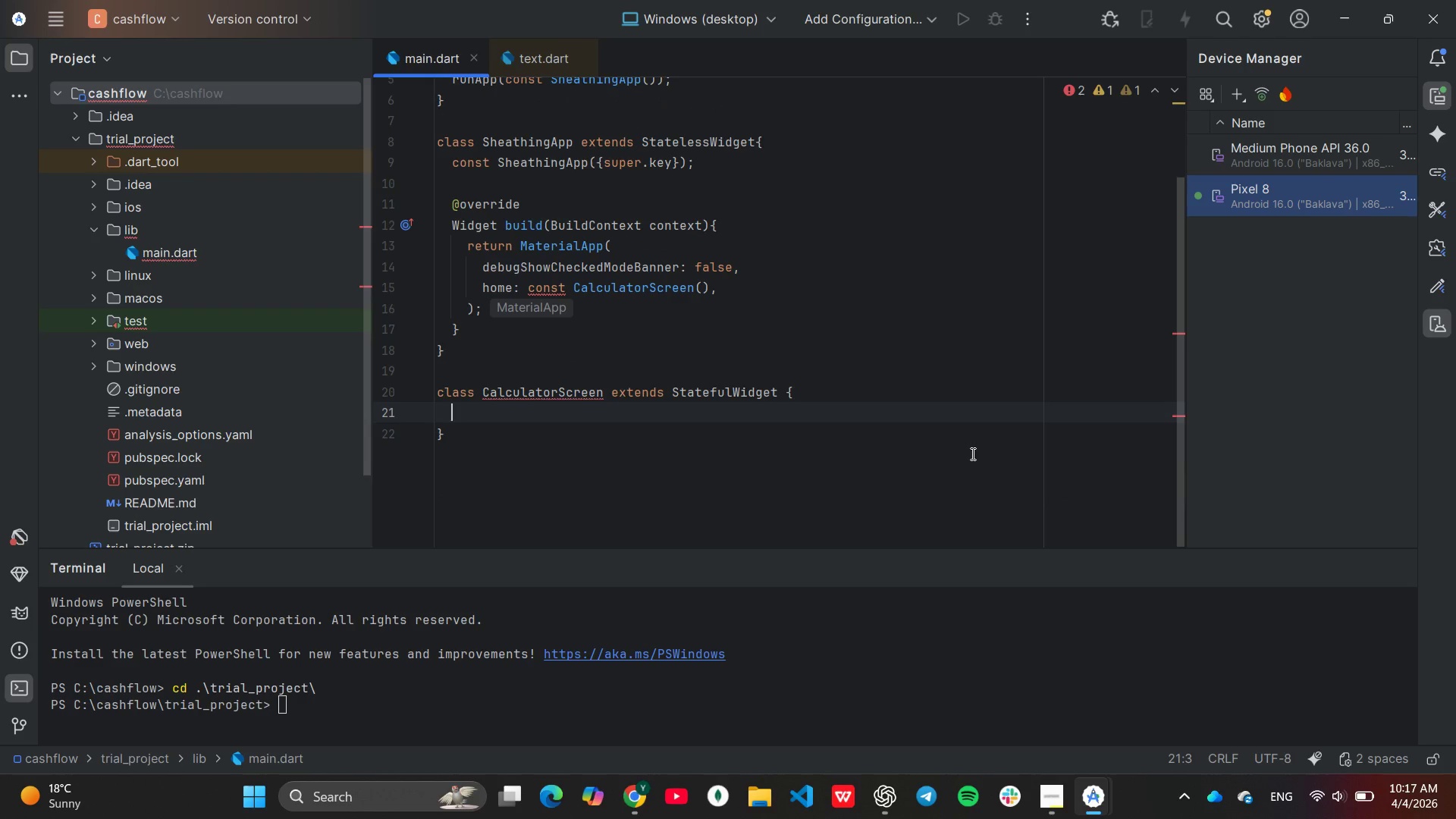 
type(const cla)
key(Backspace)
key(Backspace)
type(alc)
key(Backspace)
key(Backspace)
key(Backspace)
key(Backspace)
type(Cal)
 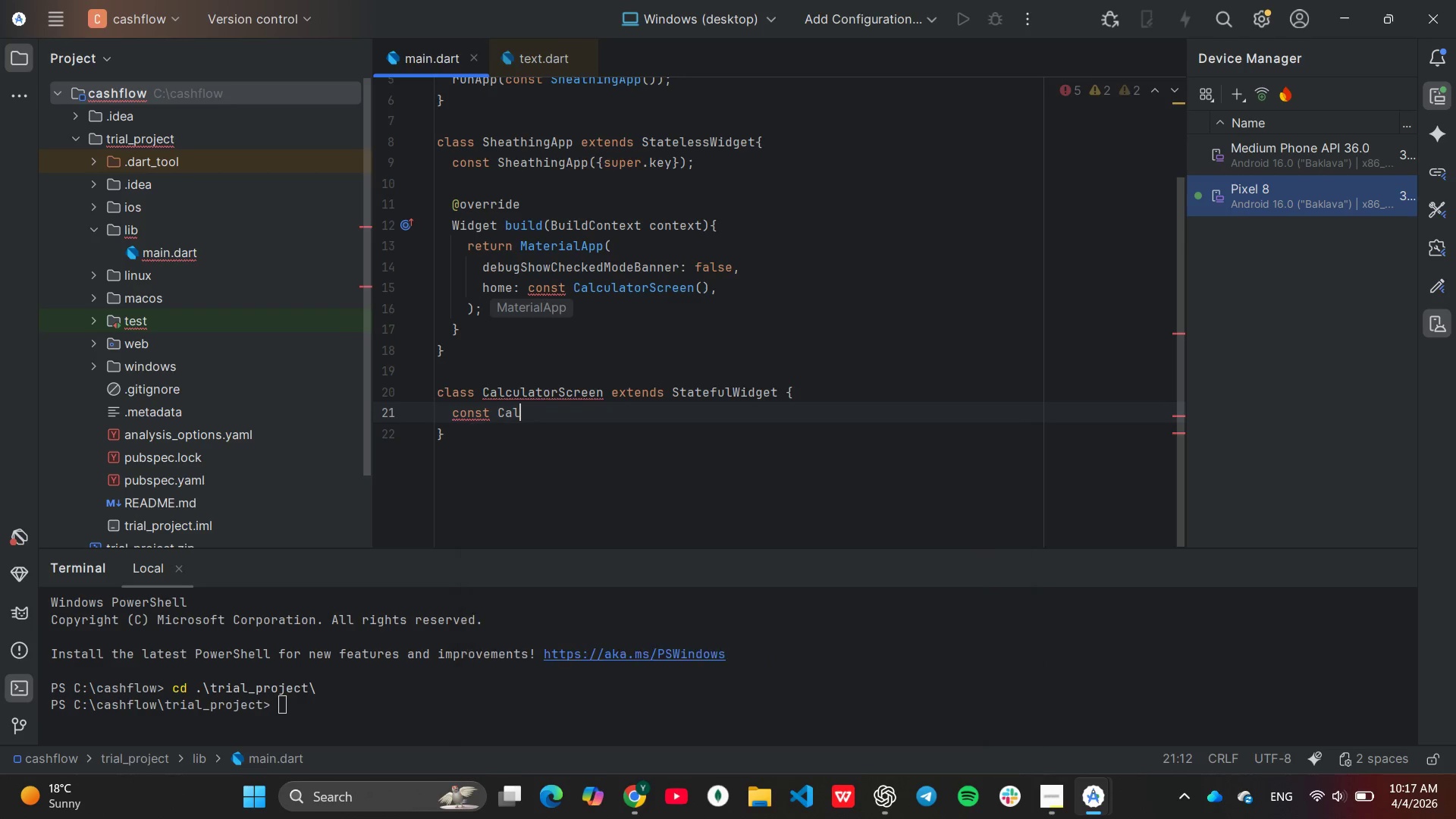 
key(Enter)
 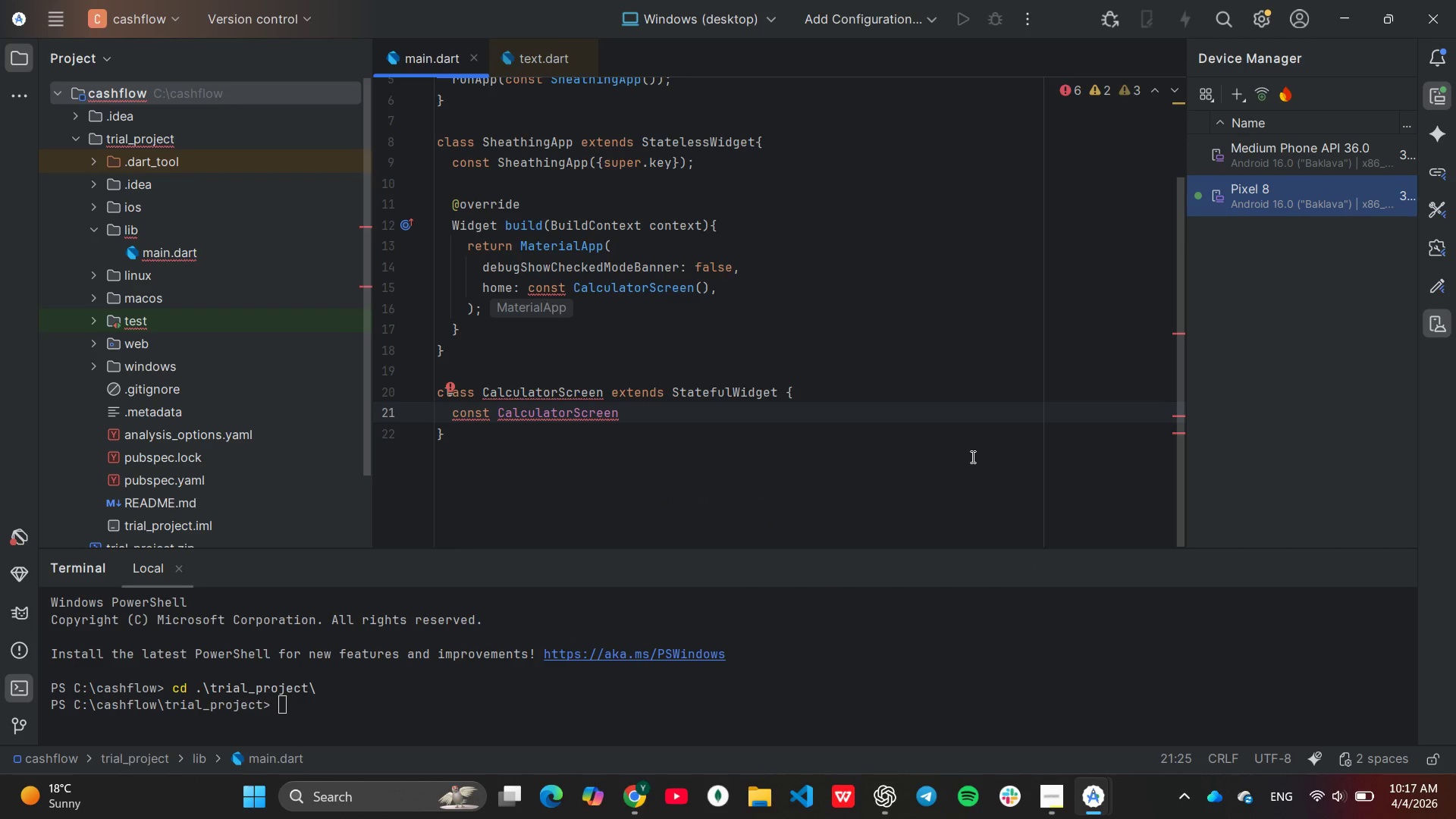 
type(({super.key[End];)
 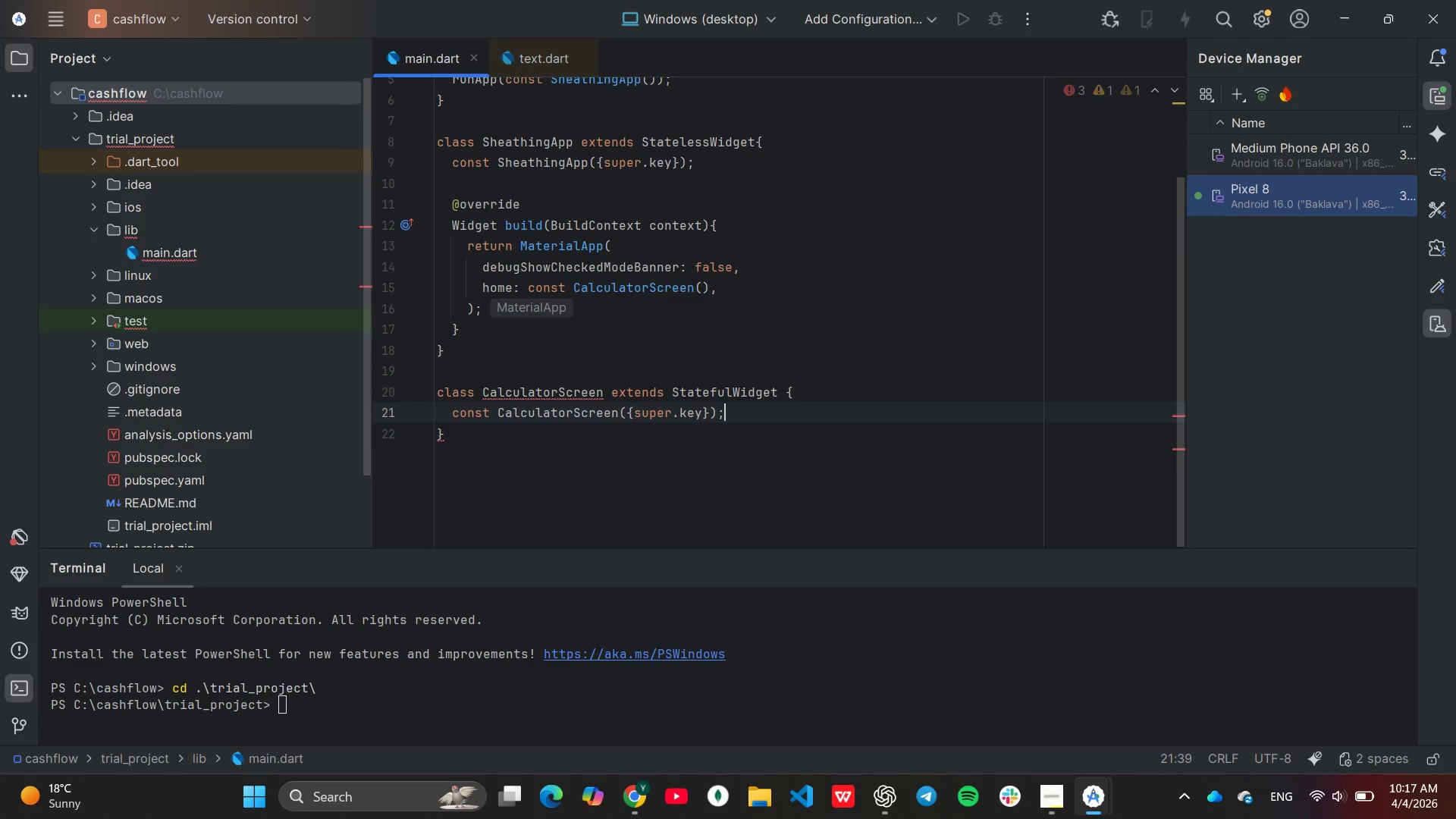 
key(Enter)
 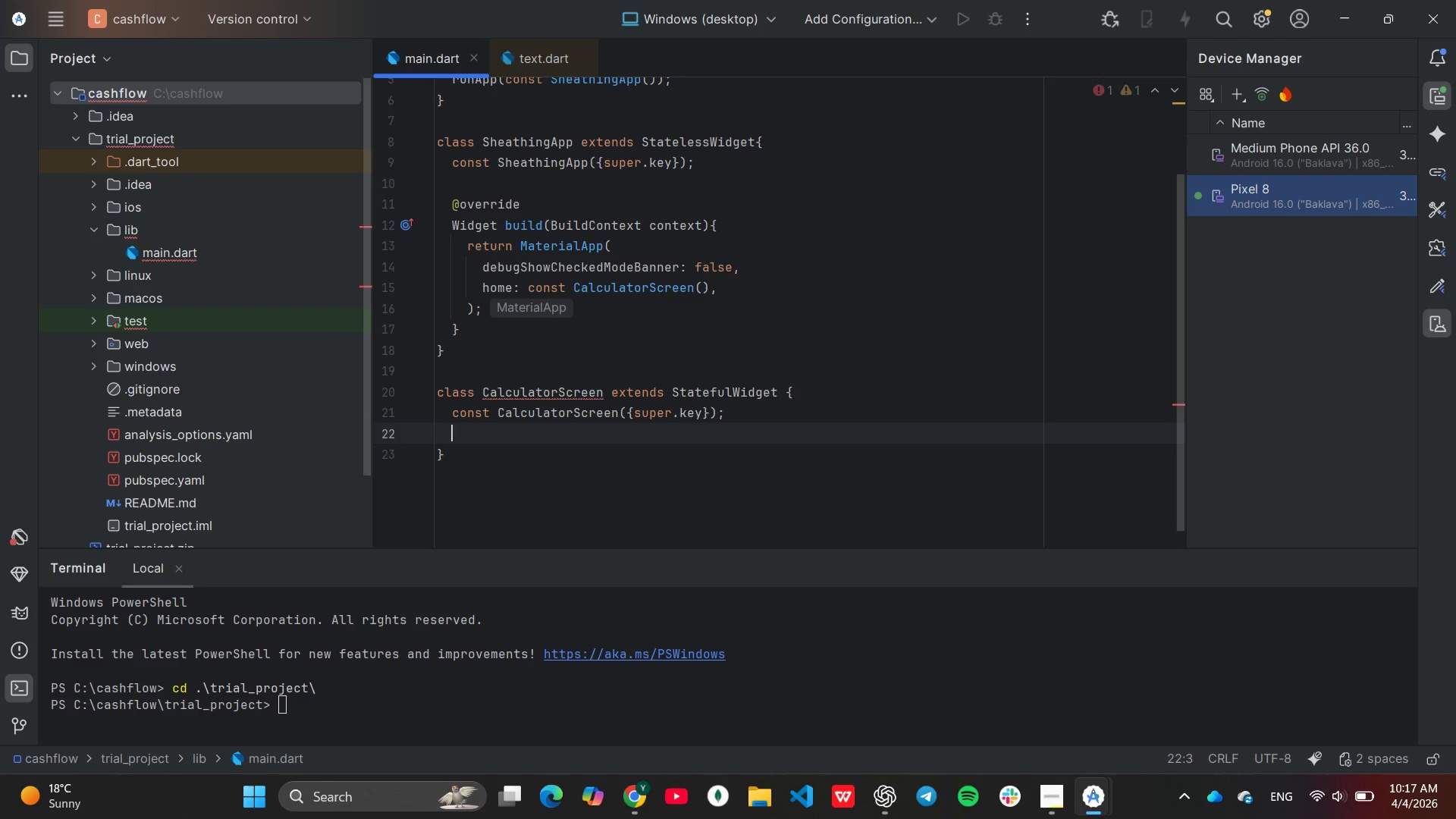 
type(@override)
 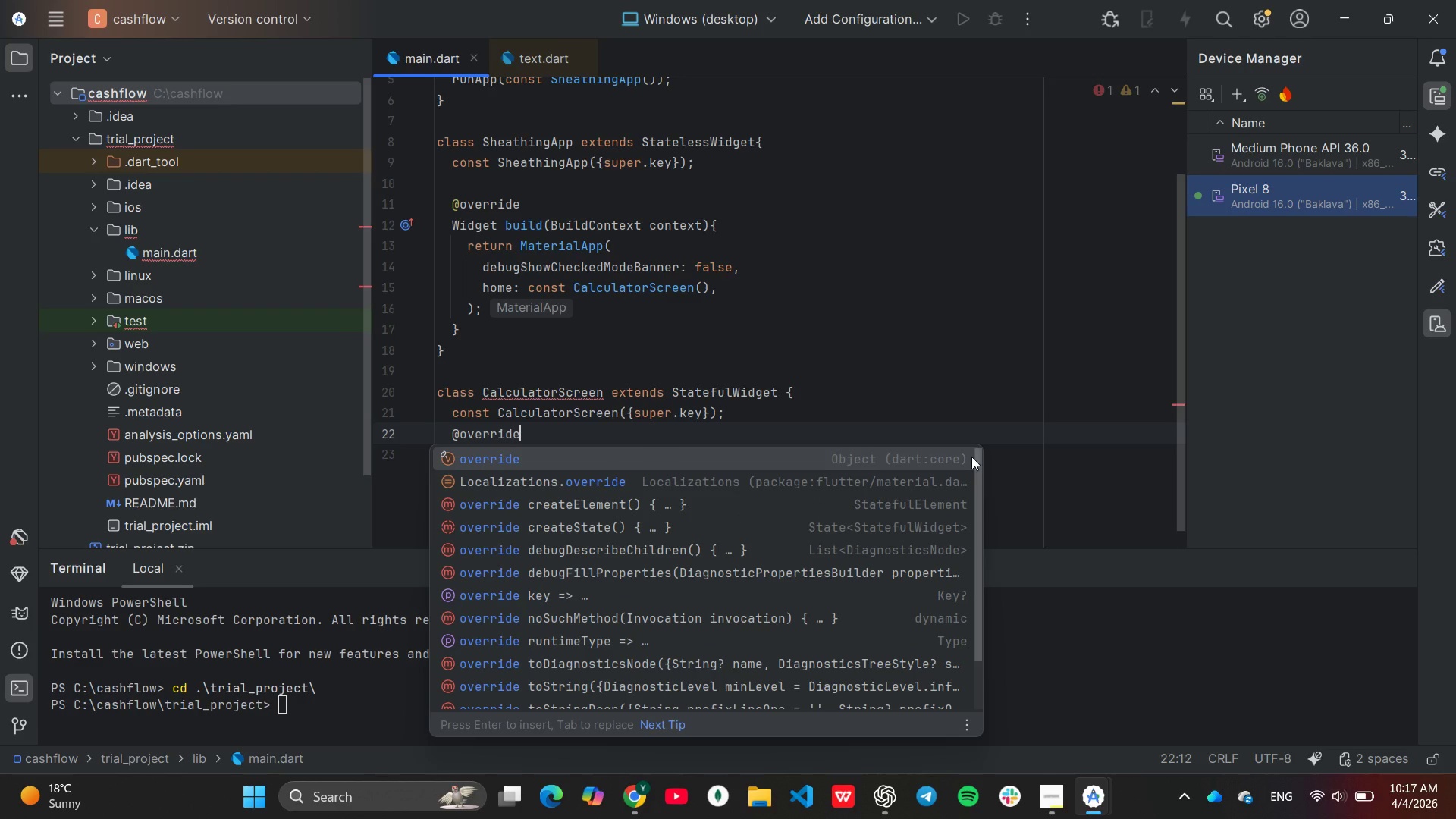 
key(Enter)
 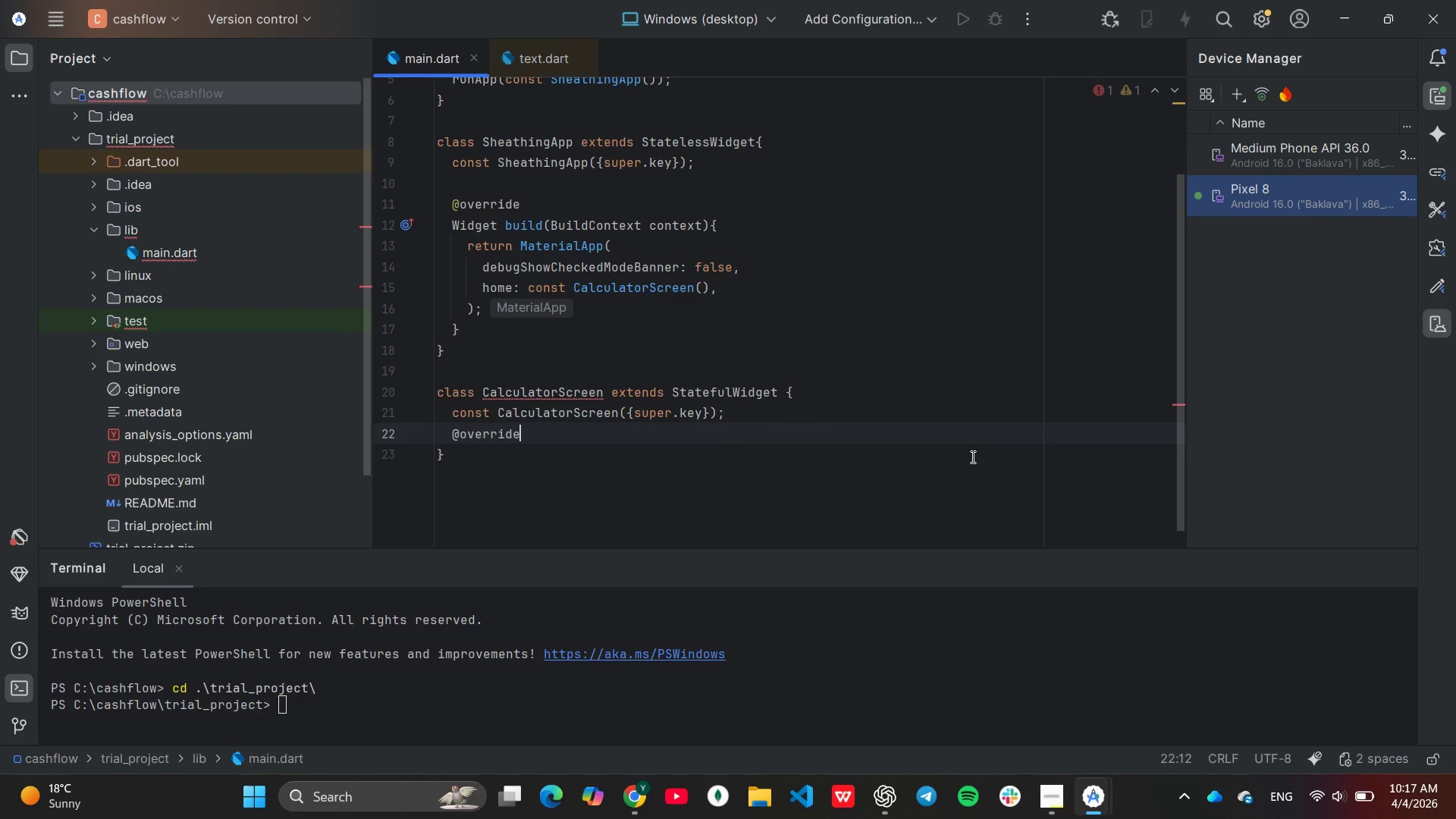 
key(Enter)
 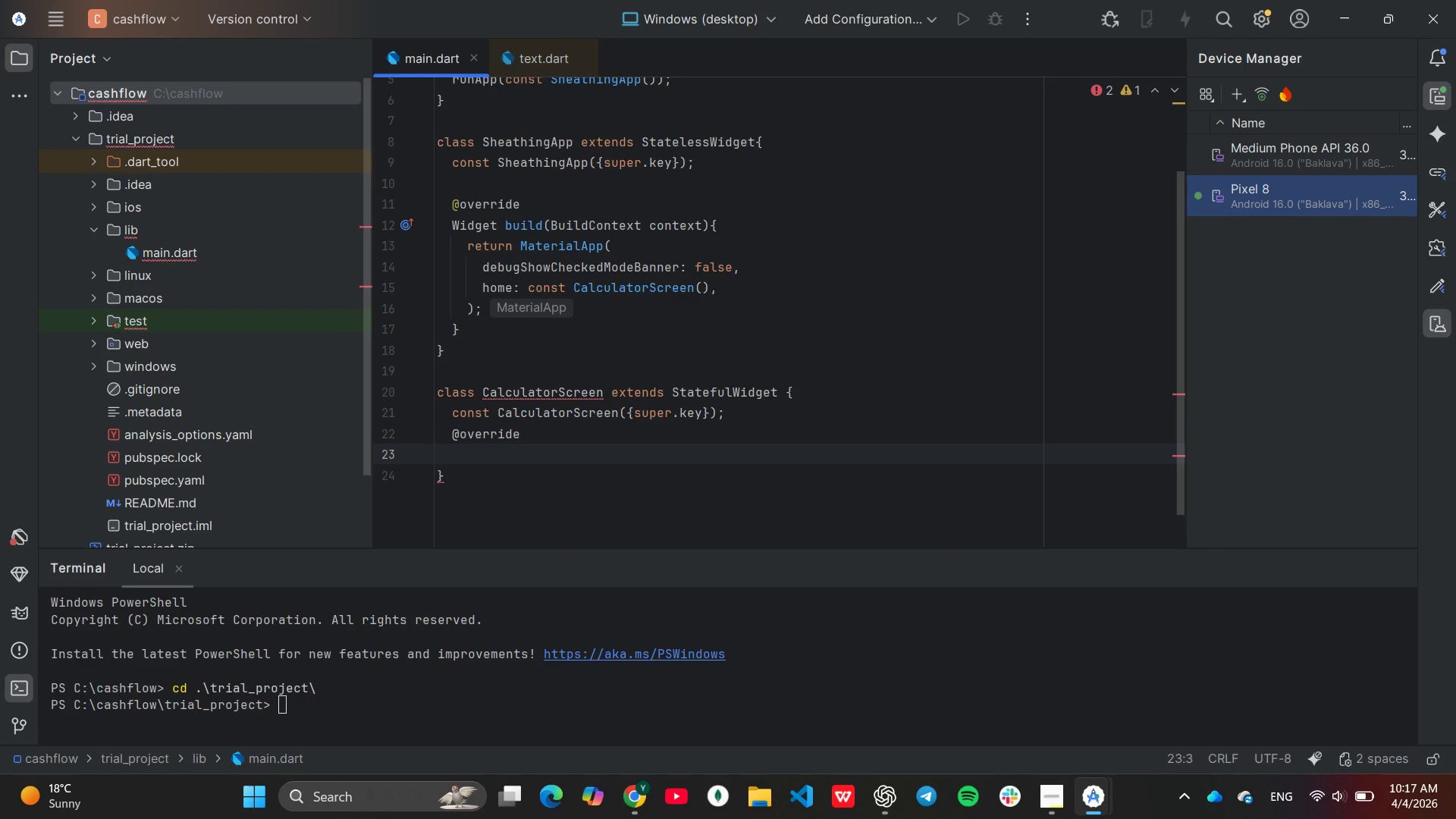 
type(State<)
 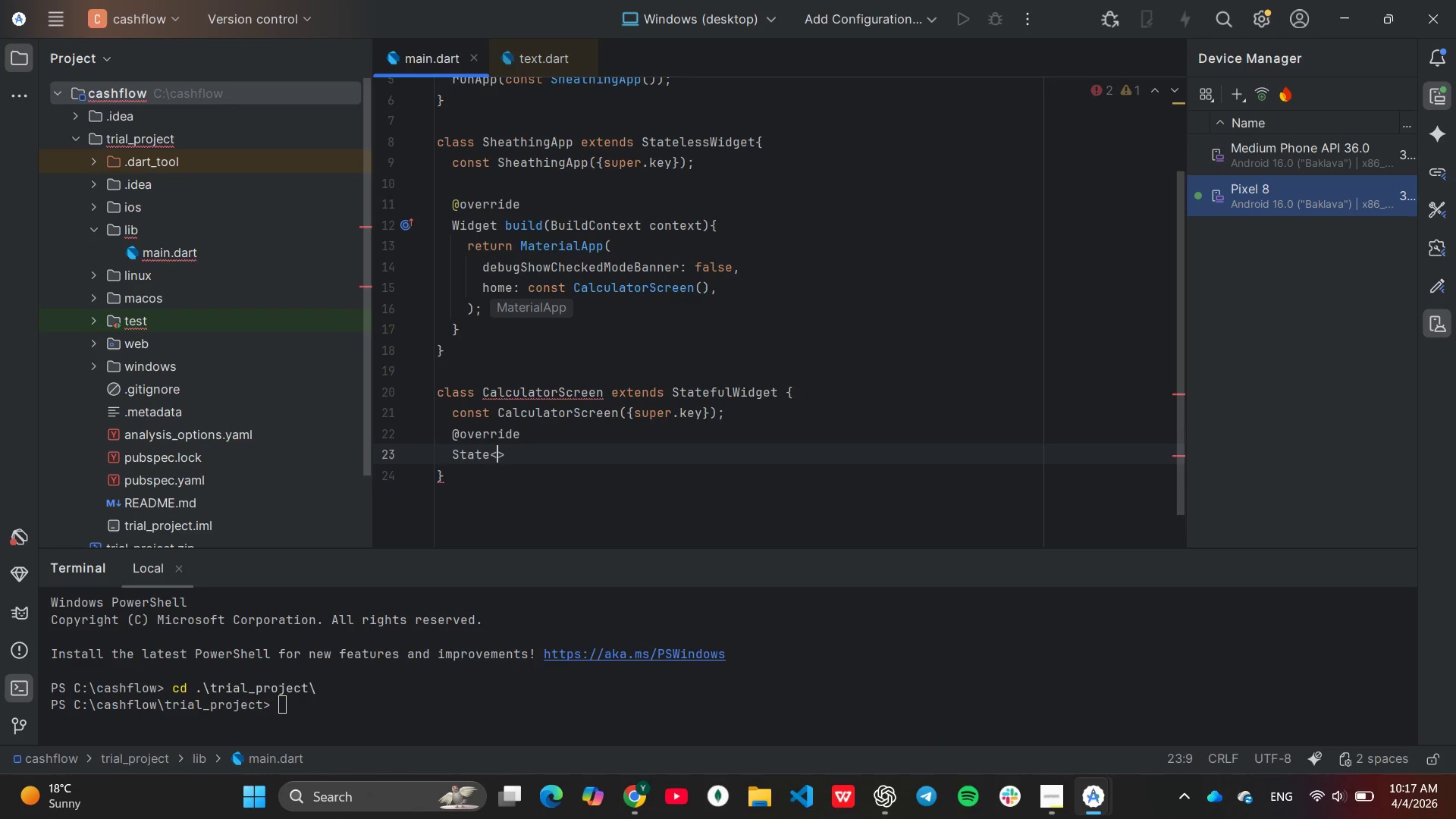 
type(Cal)
 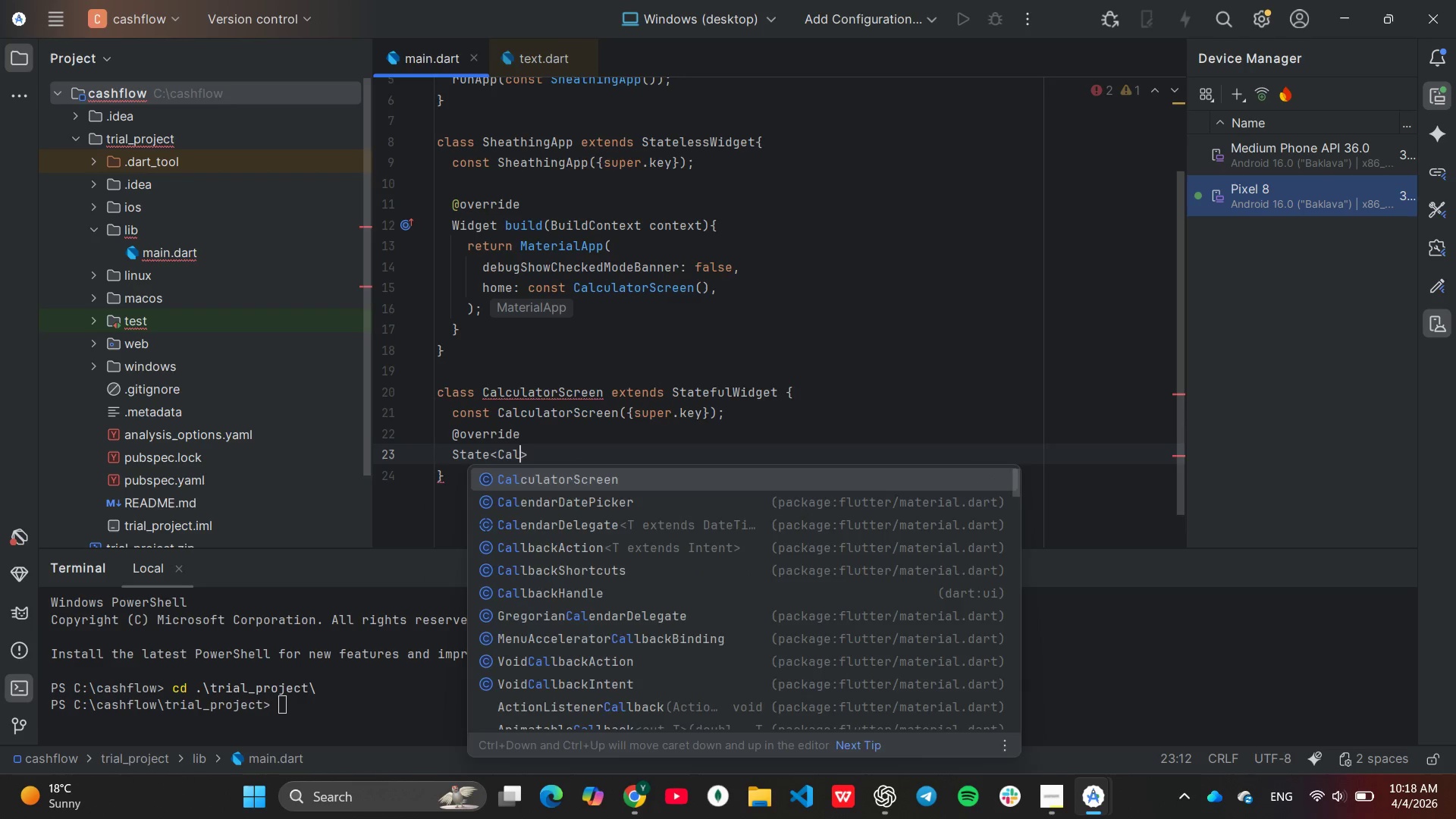 
key(Enter)
 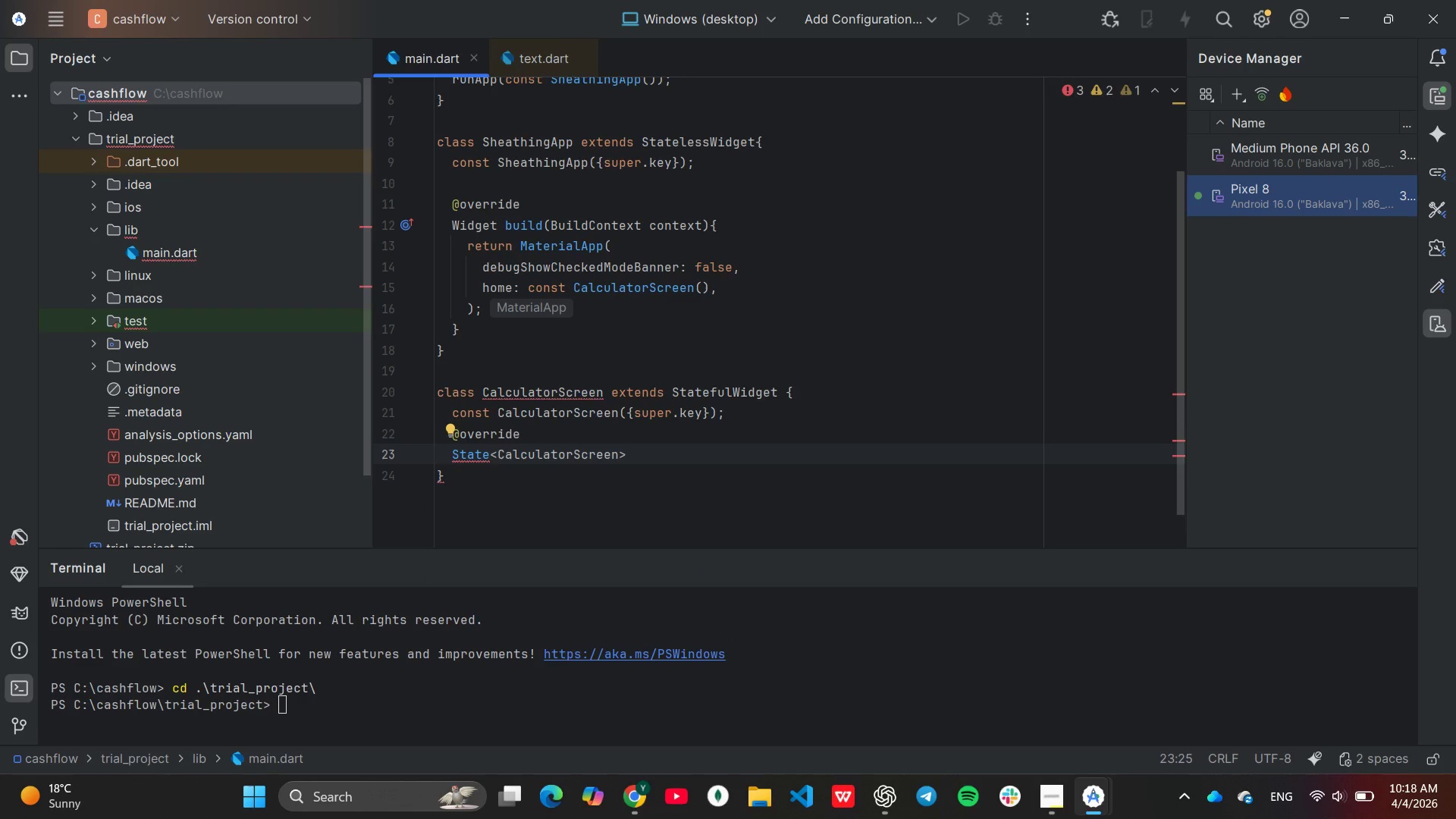 
key(ArrowRight)
 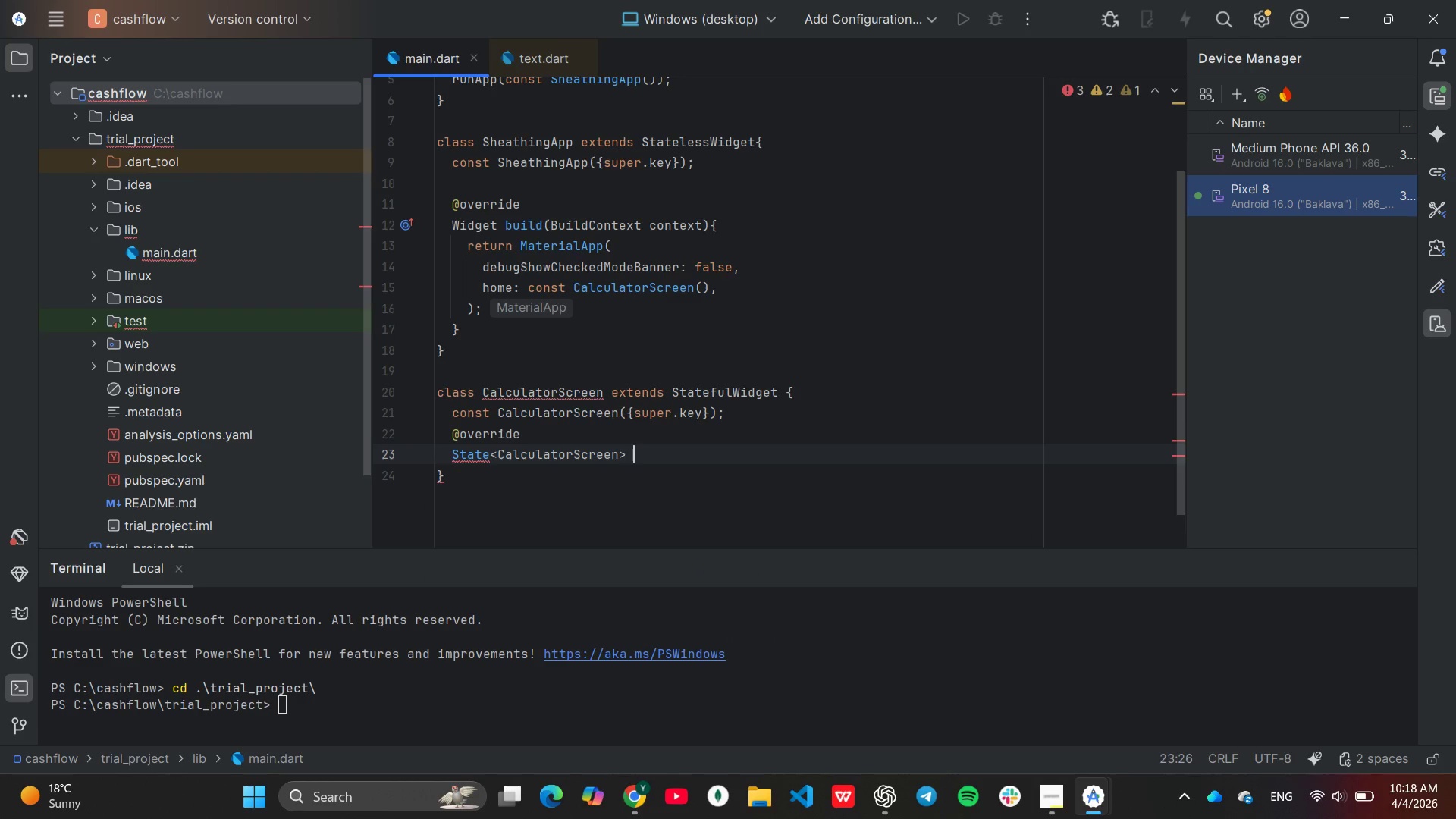 
type( Create)
 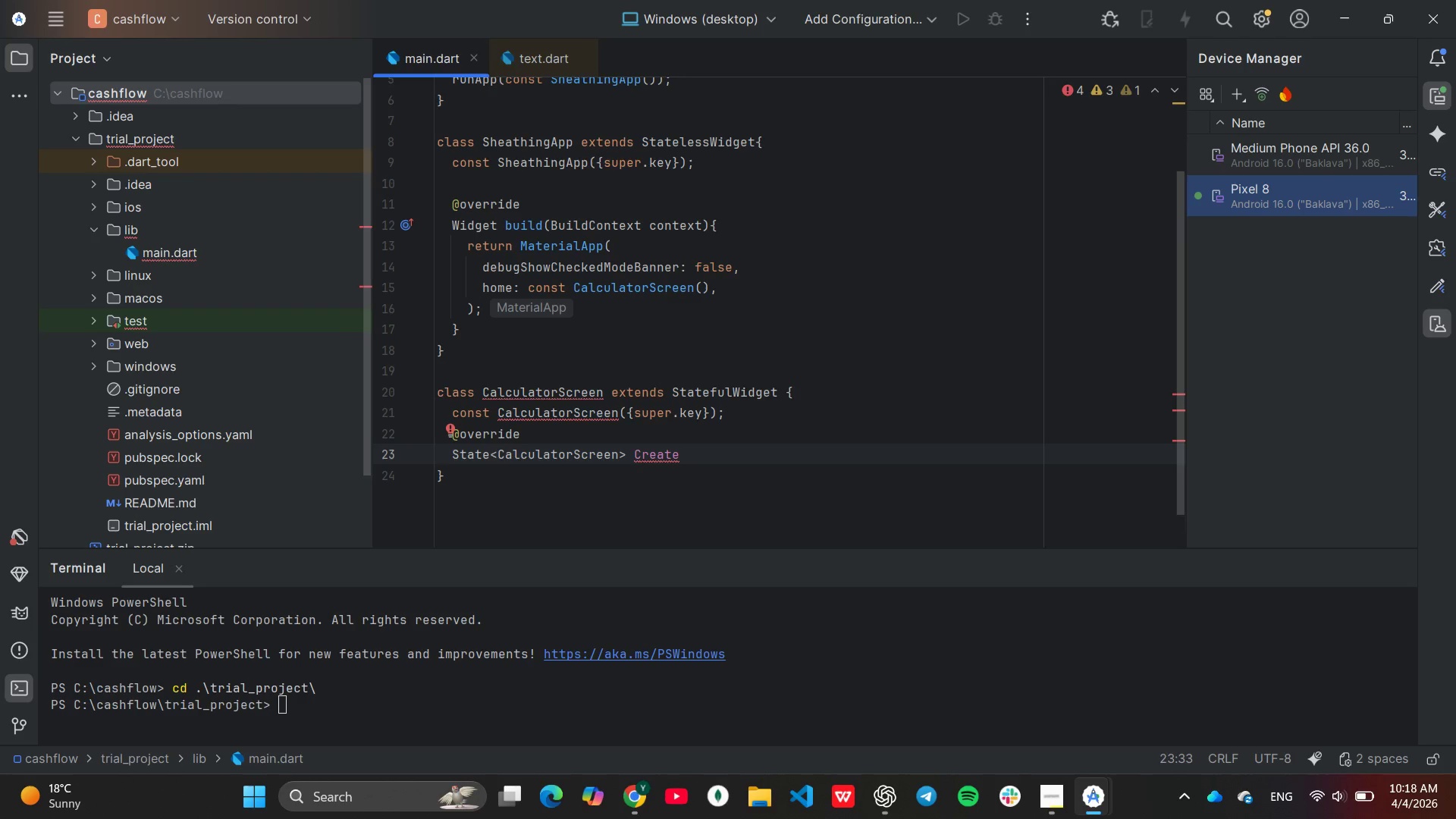 
key(Backspace)
key(Backspace)
key(Backspace)
key(Backspace)
key(Backspace)
key(Backspace)
type(createst)
key(Backspace)
key(Backspace)
type(State()
 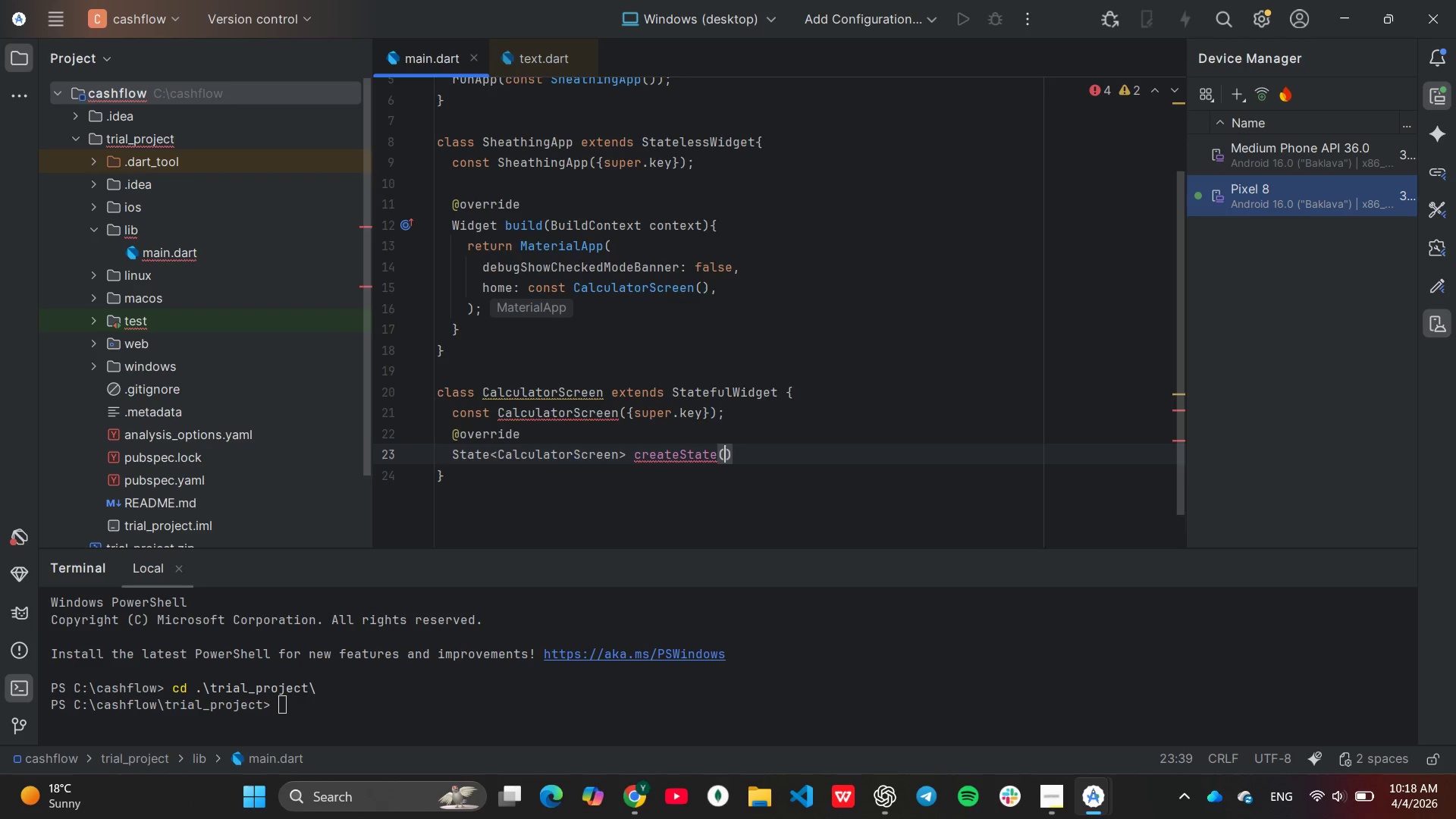 
key(ArrowRight)
 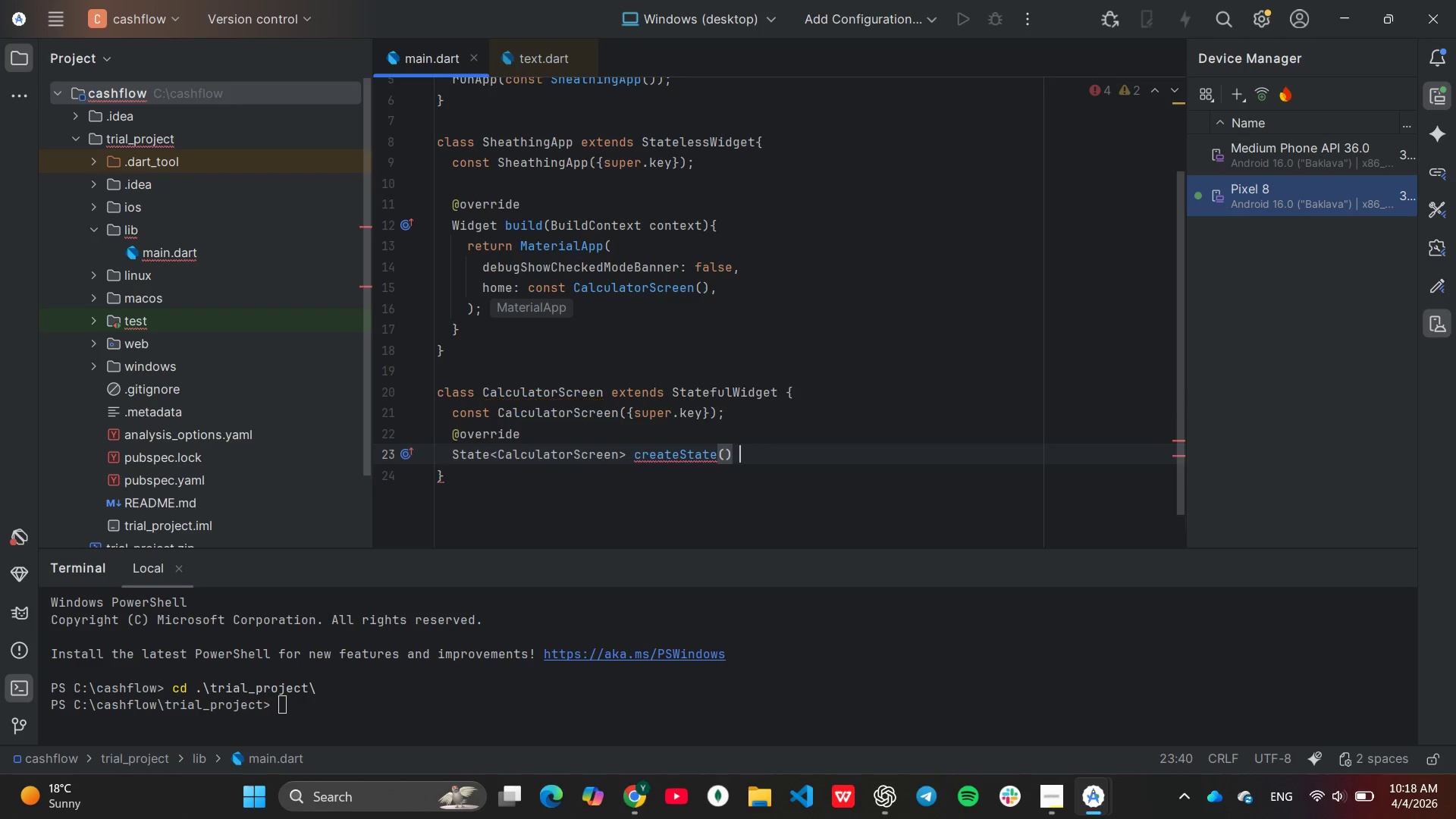 
type( => _CalculatorScreenState()
 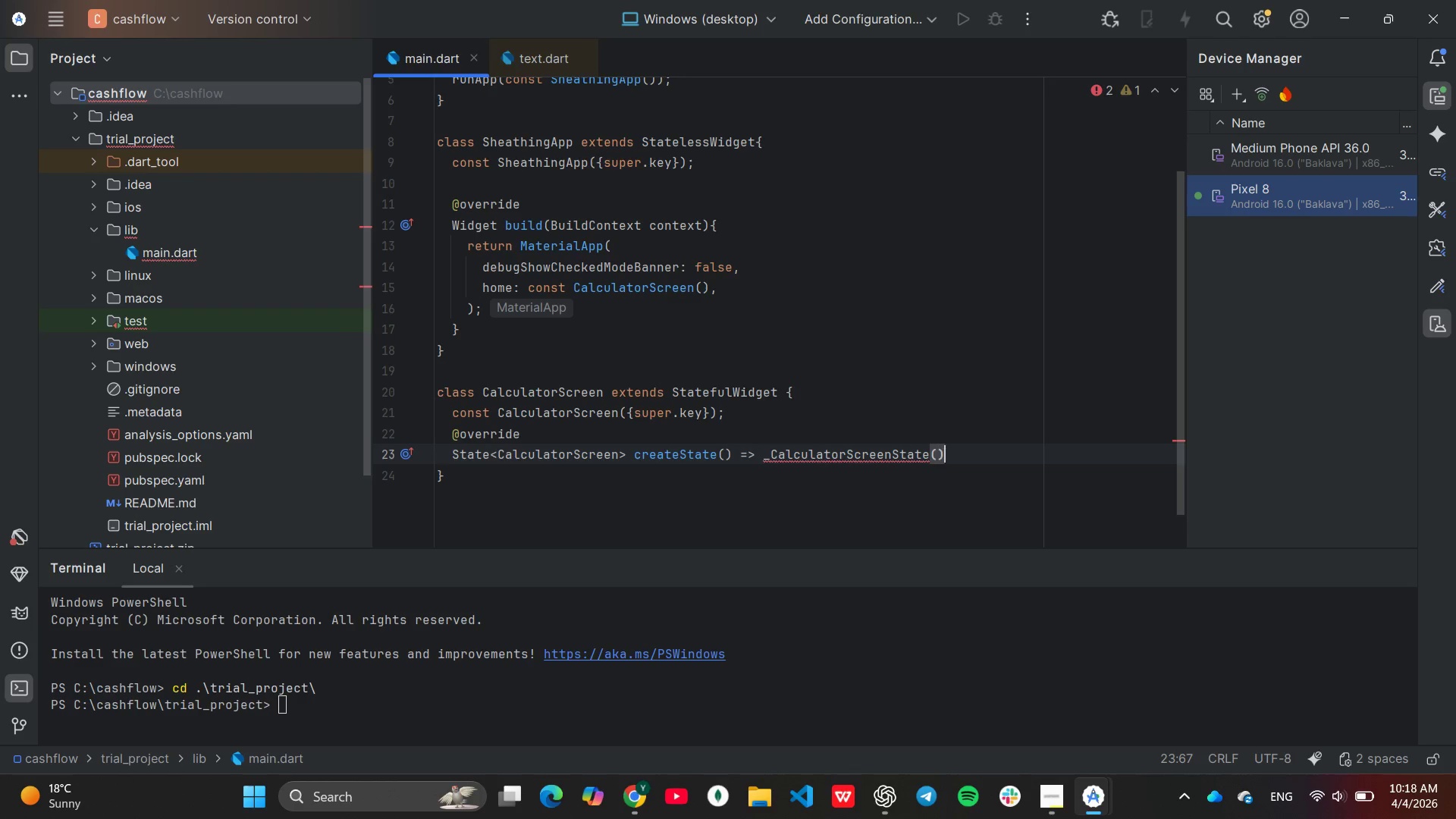 
 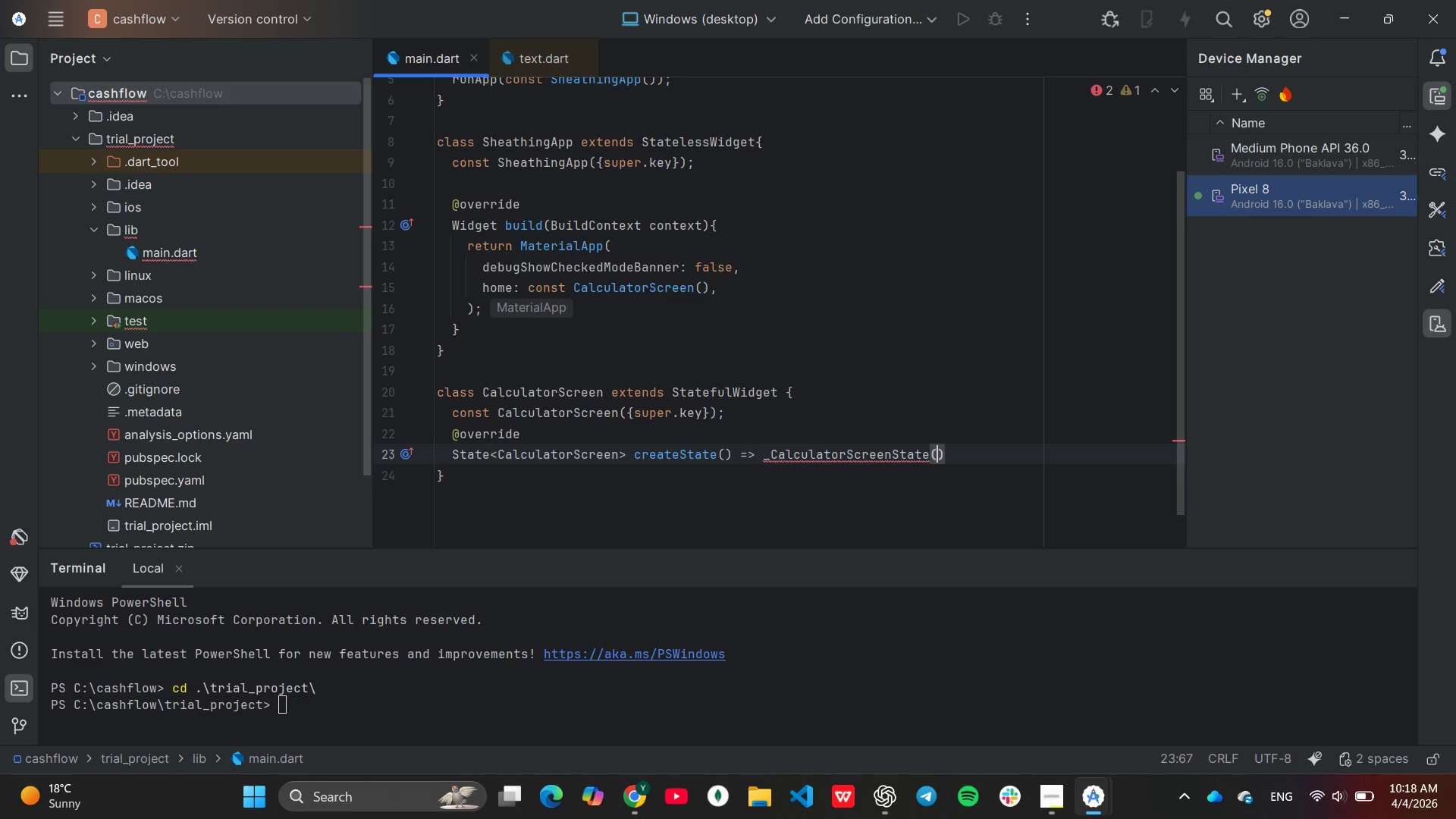 
key(ArrowRight)
 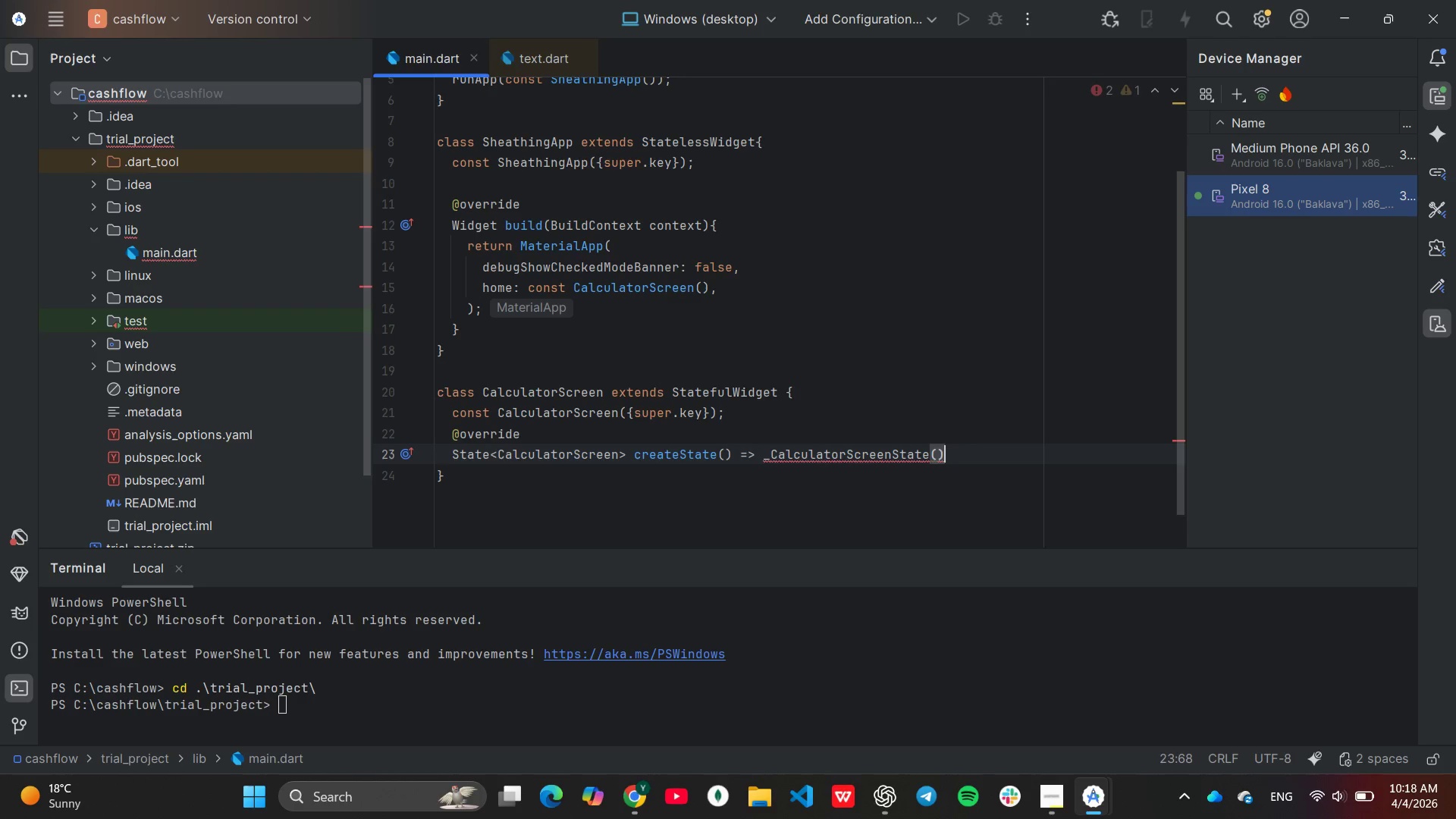 
key(Semicolon)
 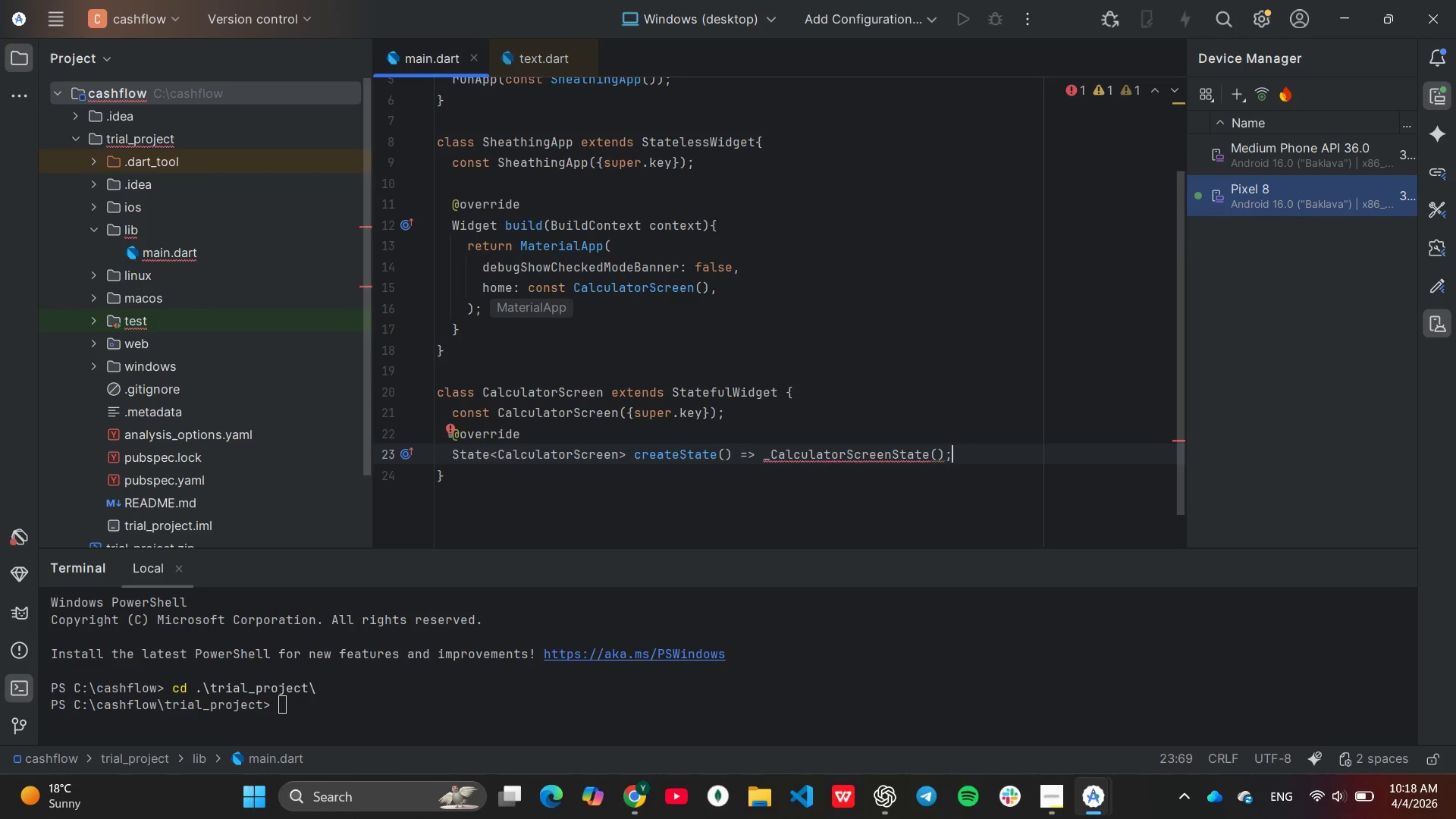 
key(ArrowDown)
 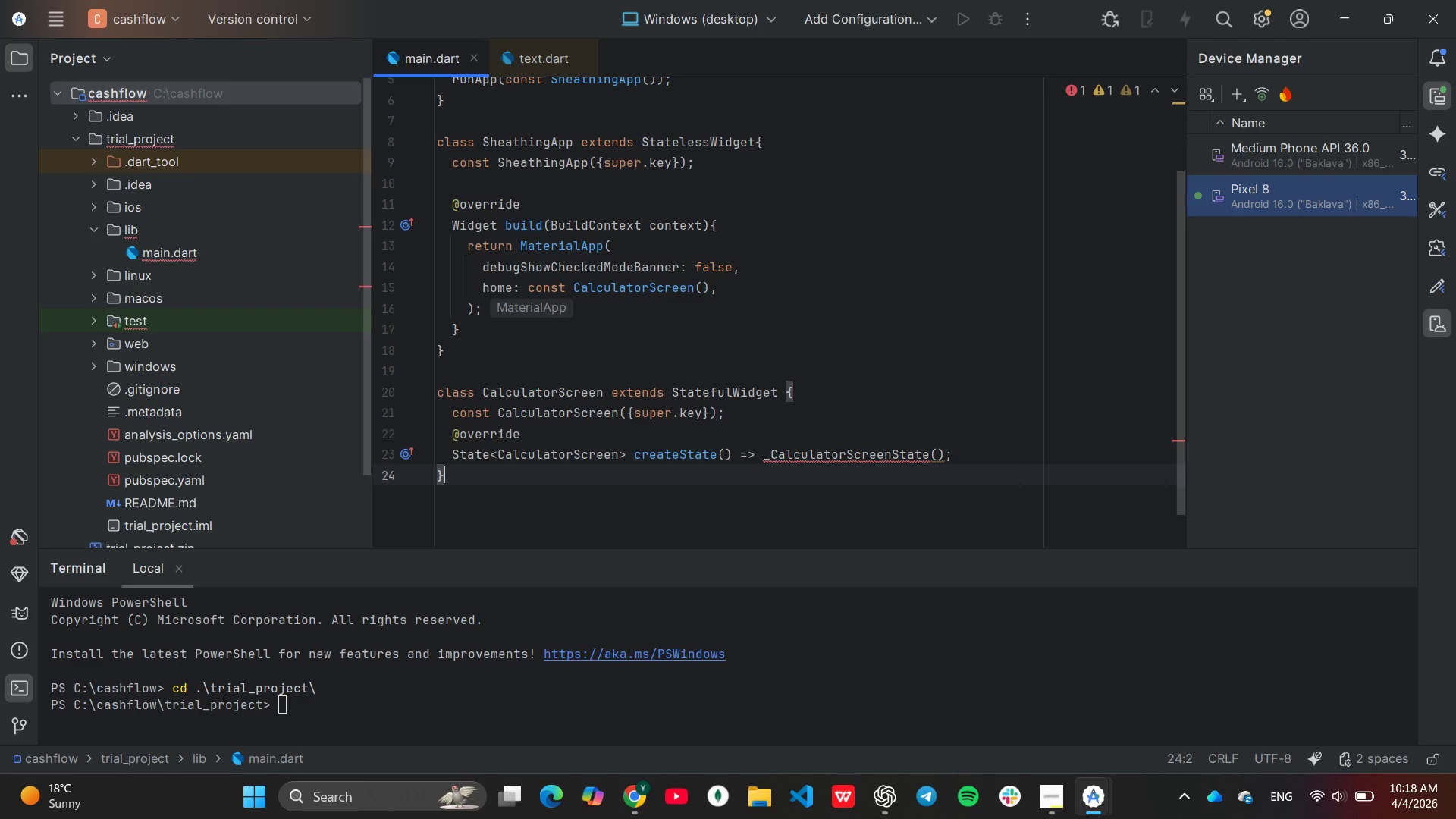 
key(Enter)
 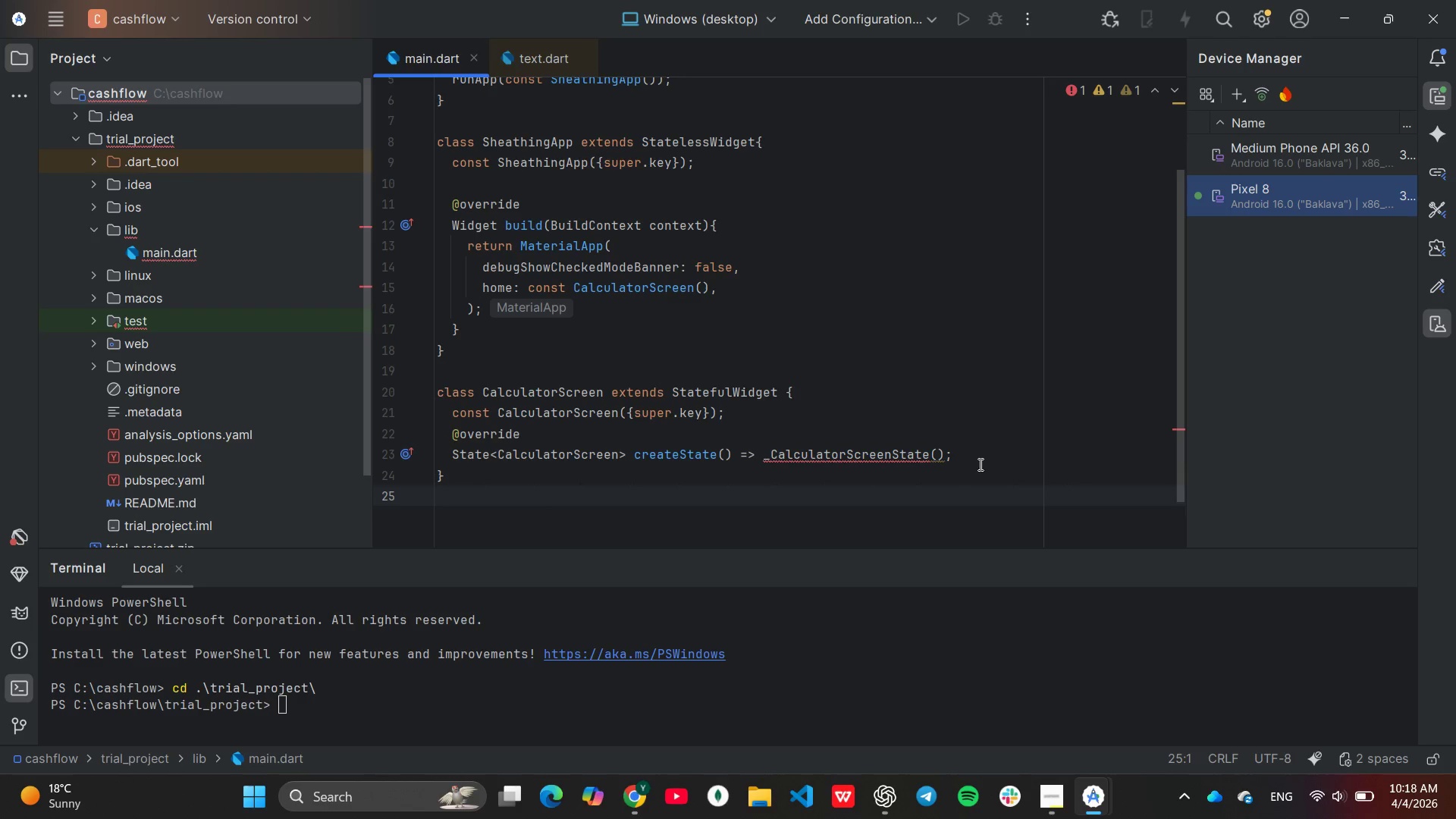 
scroll: coordinate [945, 420], scroll_direction: down, amount: 7.0
 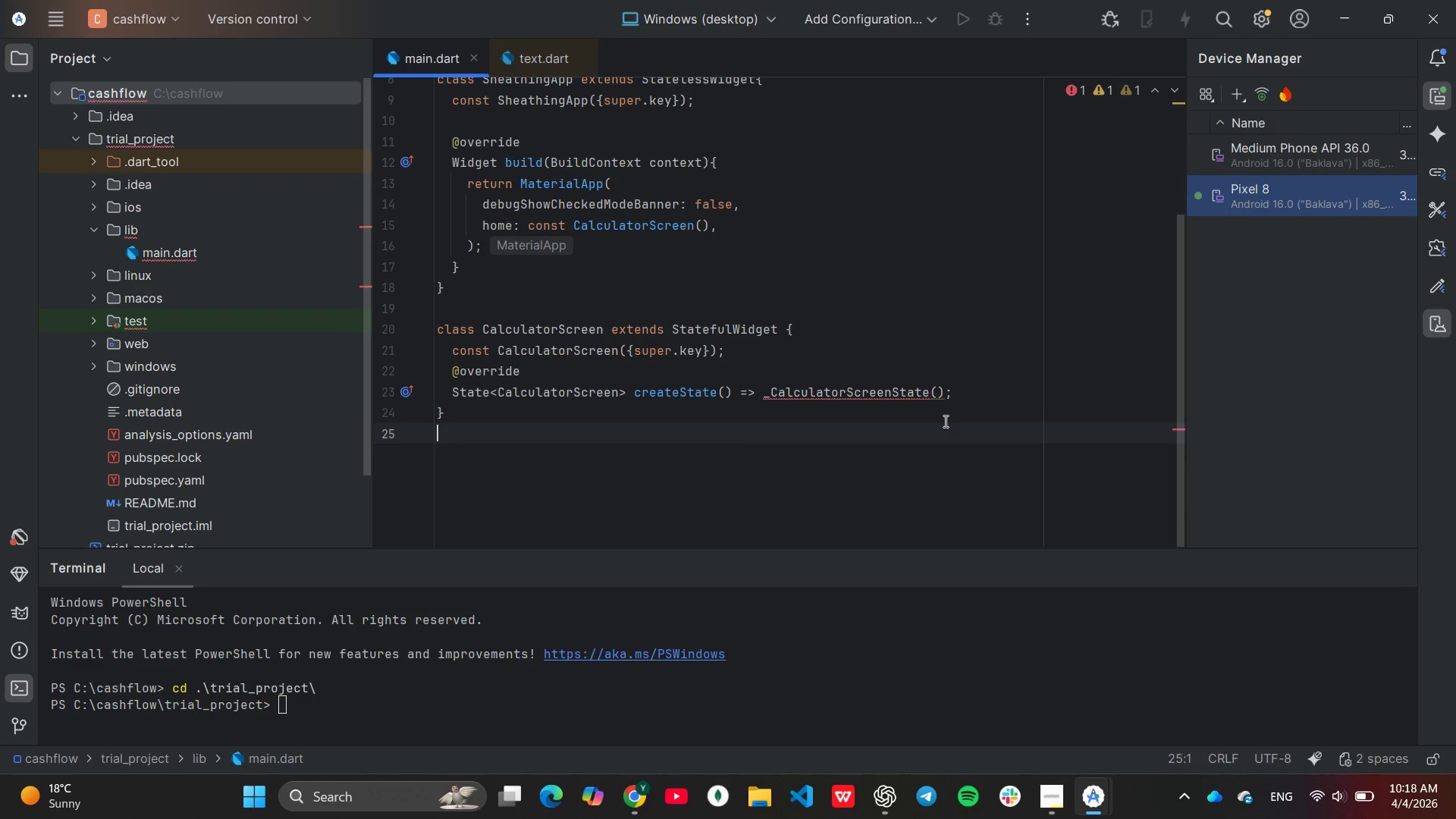 
key(Enter)
 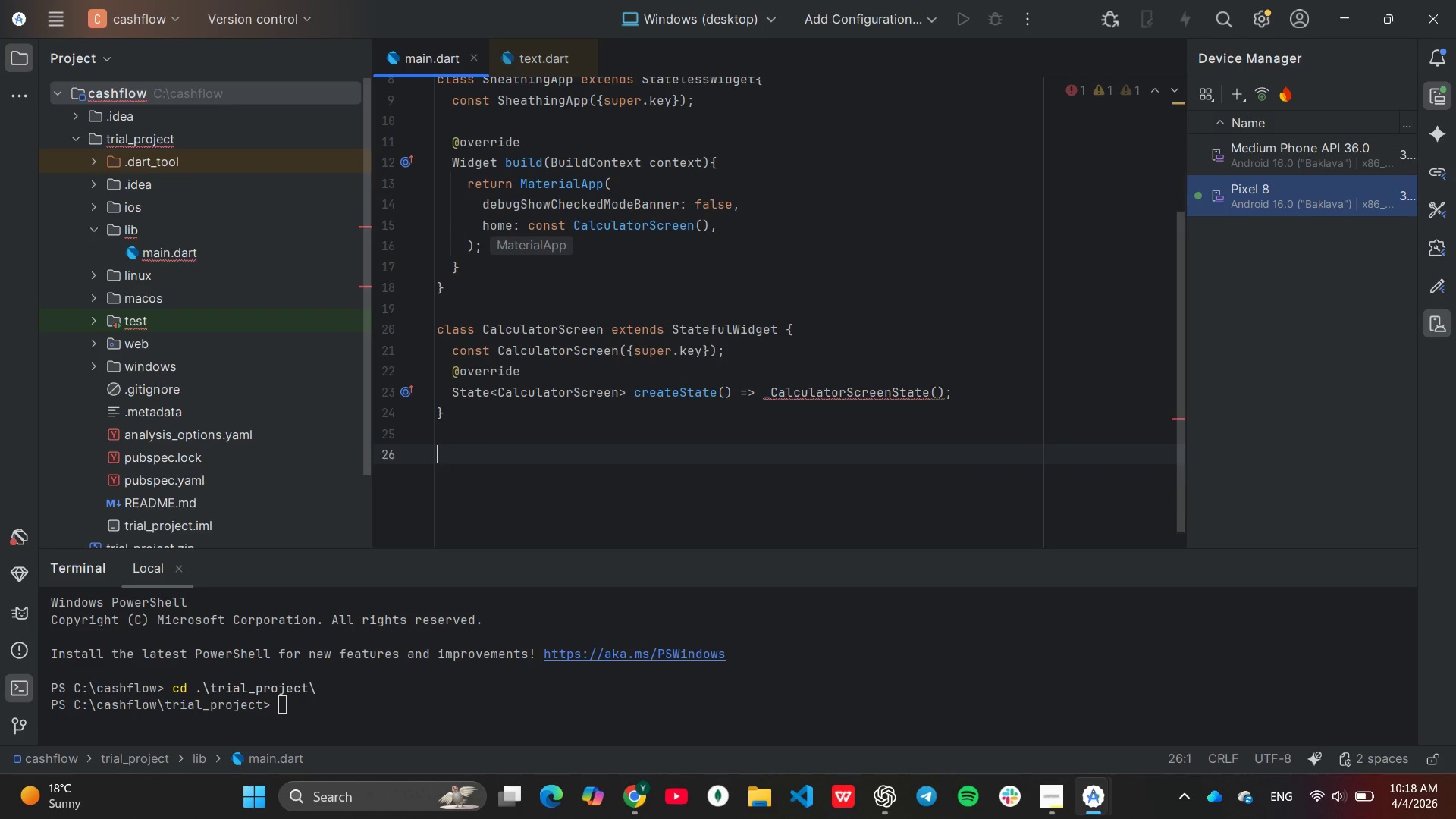 
type(class _CalculatorScreenState exten)
 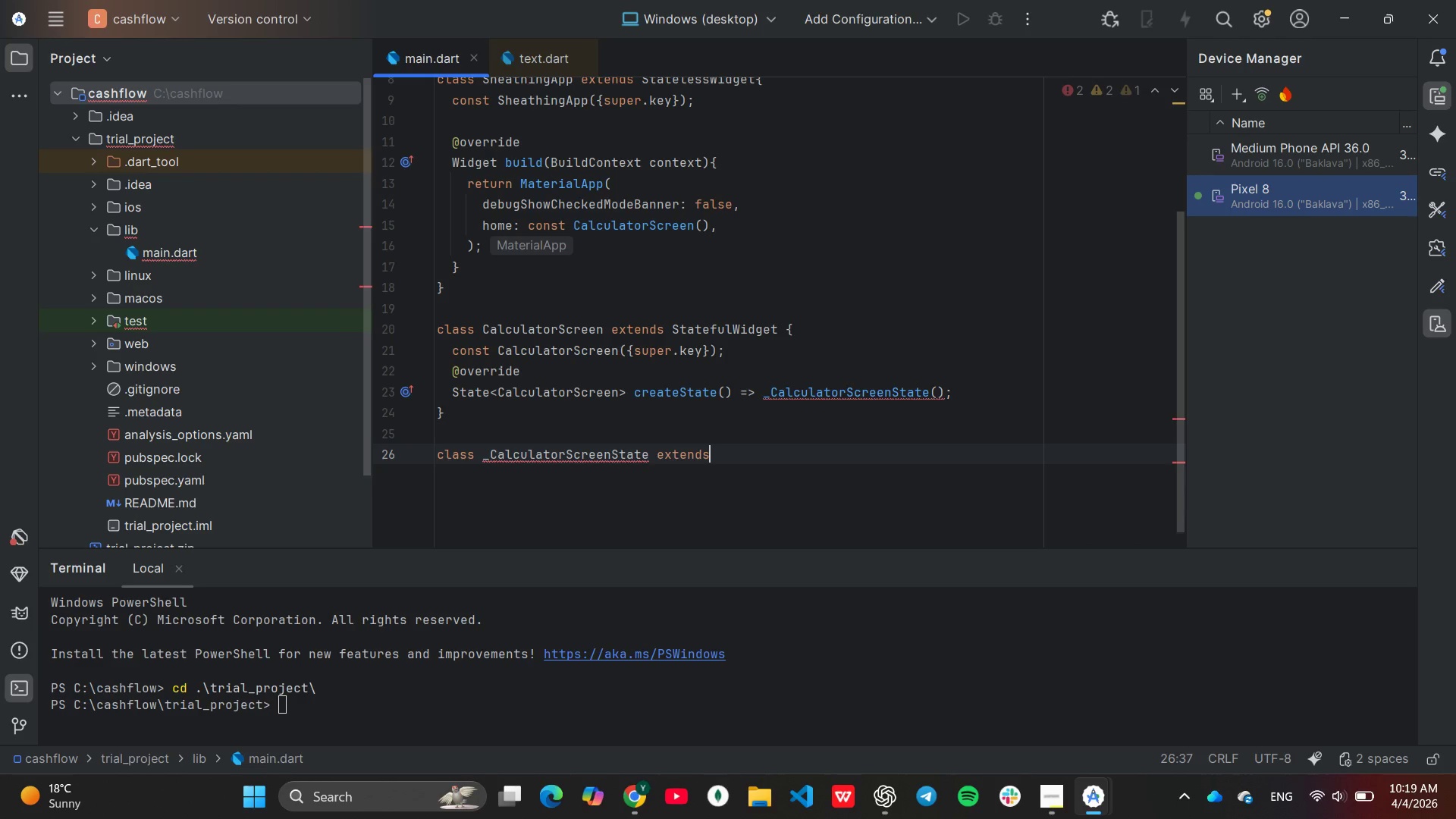 
 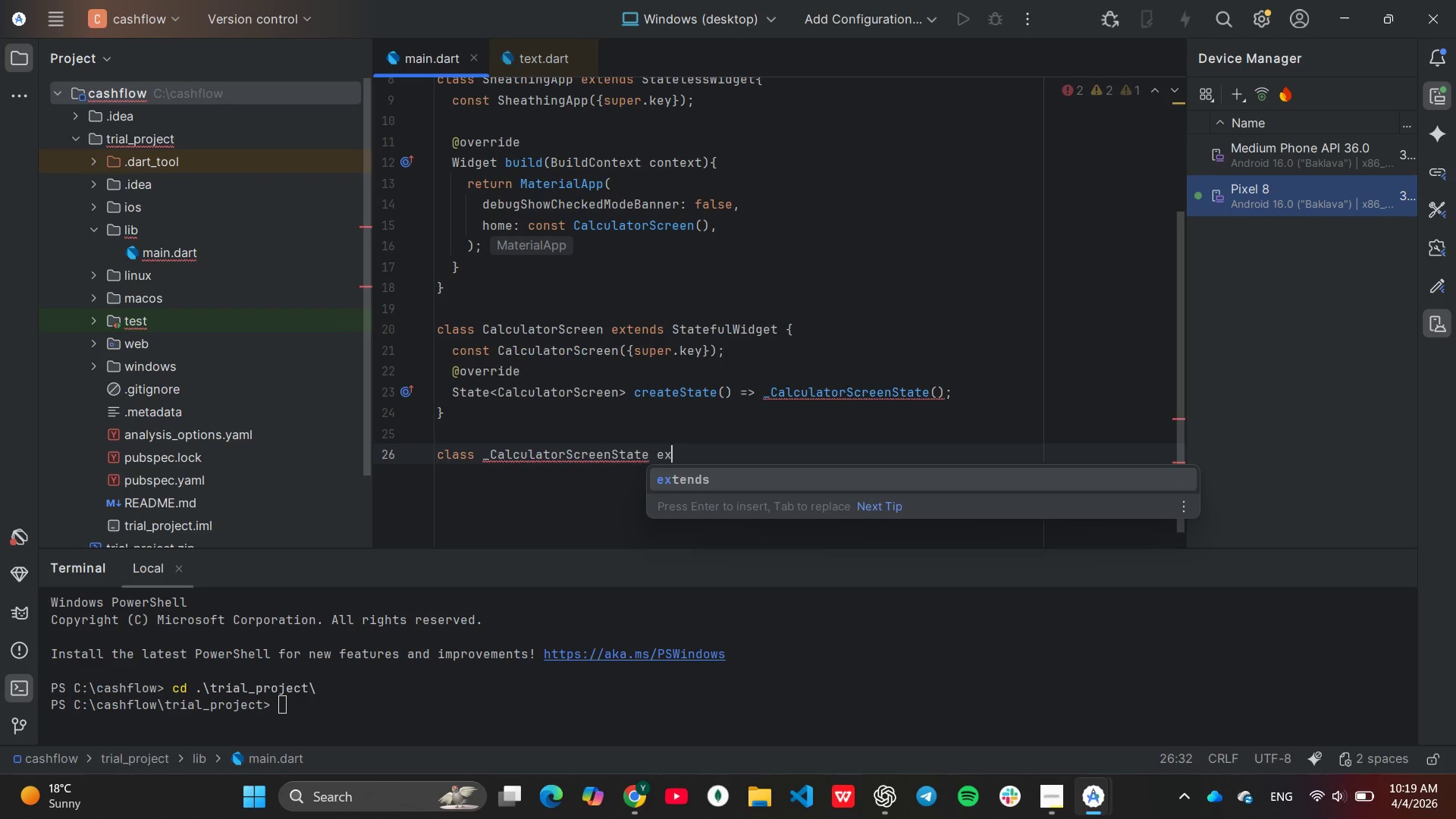 
key(Enter)
 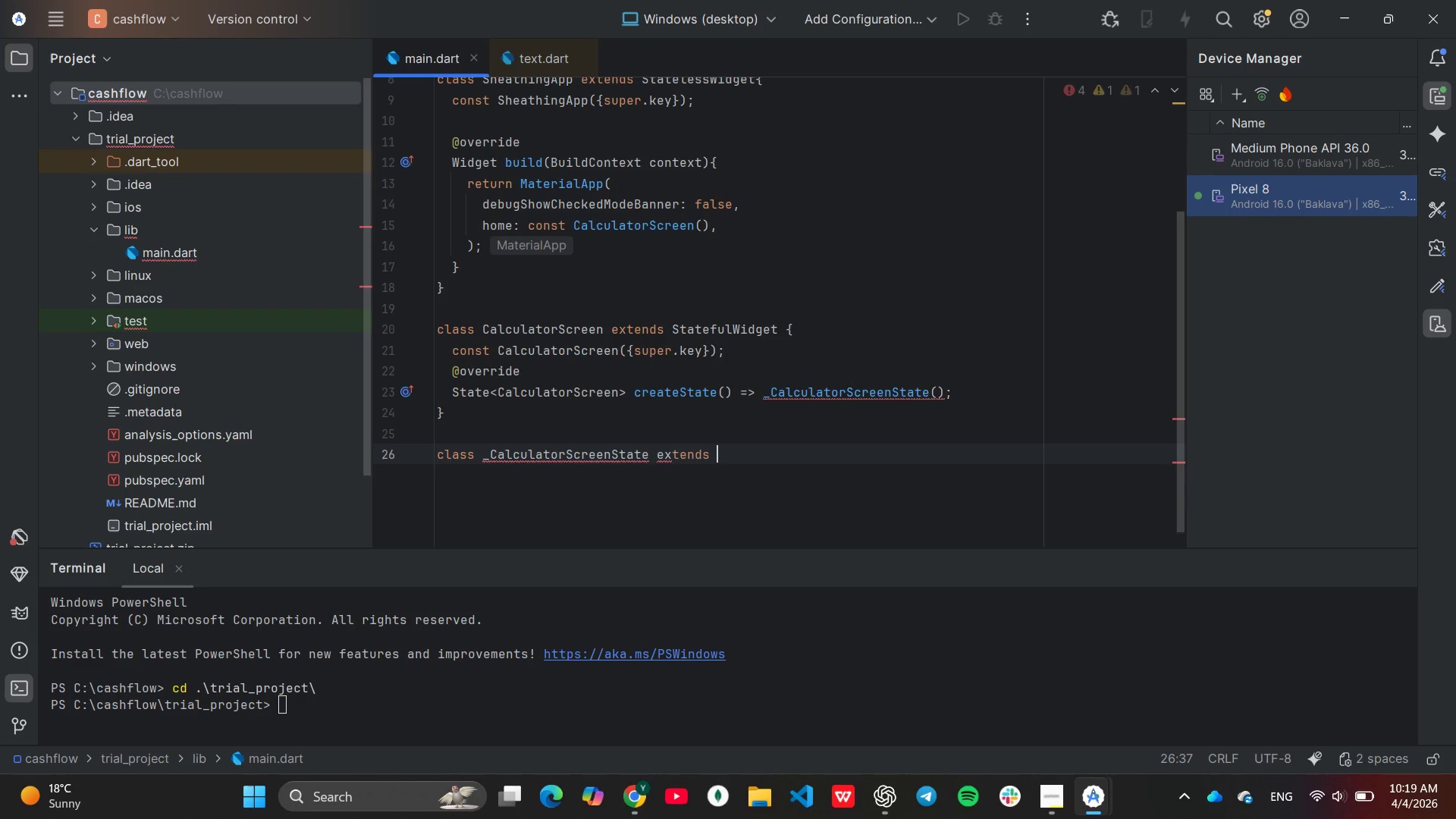 
type( State)
 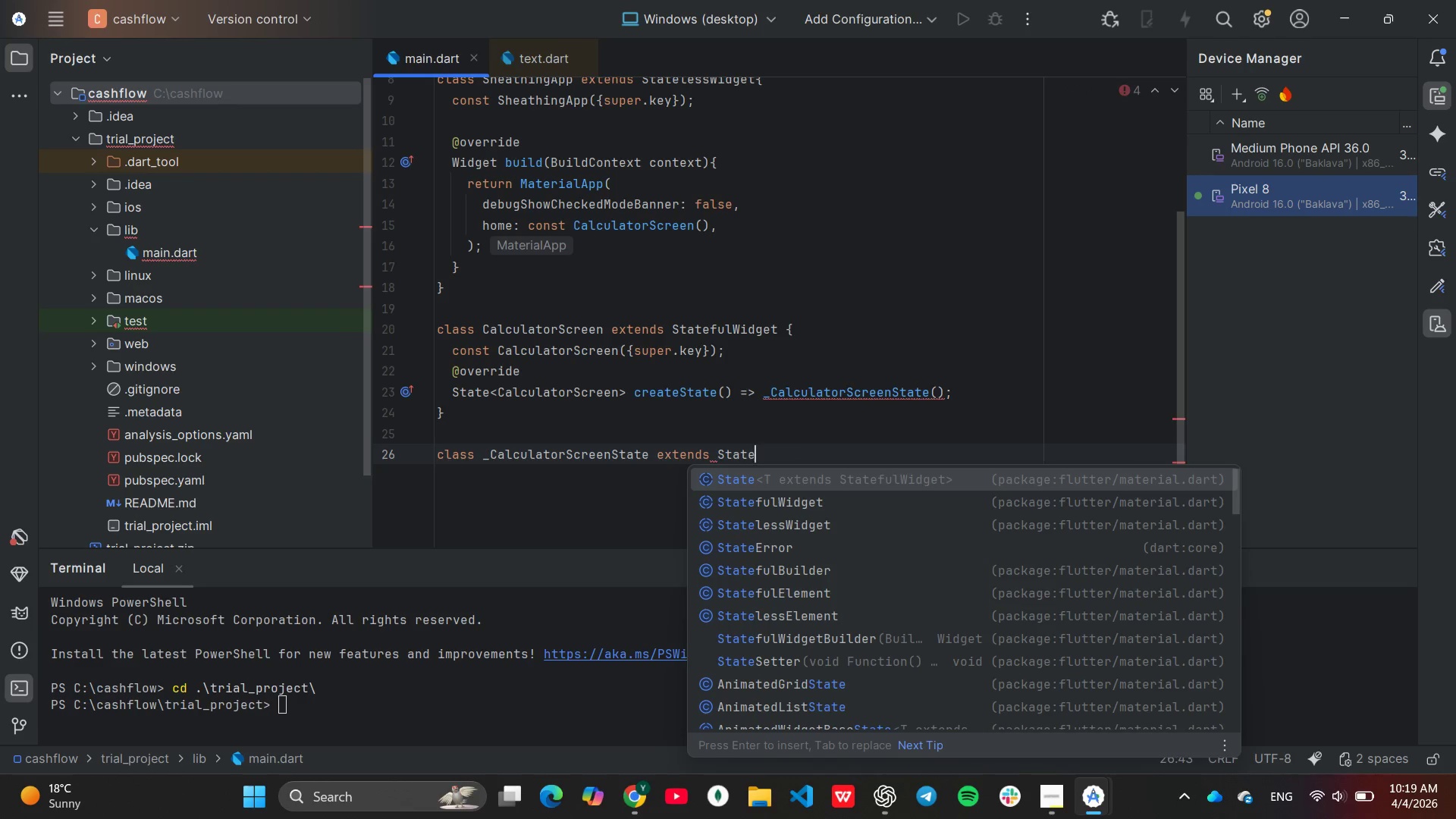 
key(Enter)
 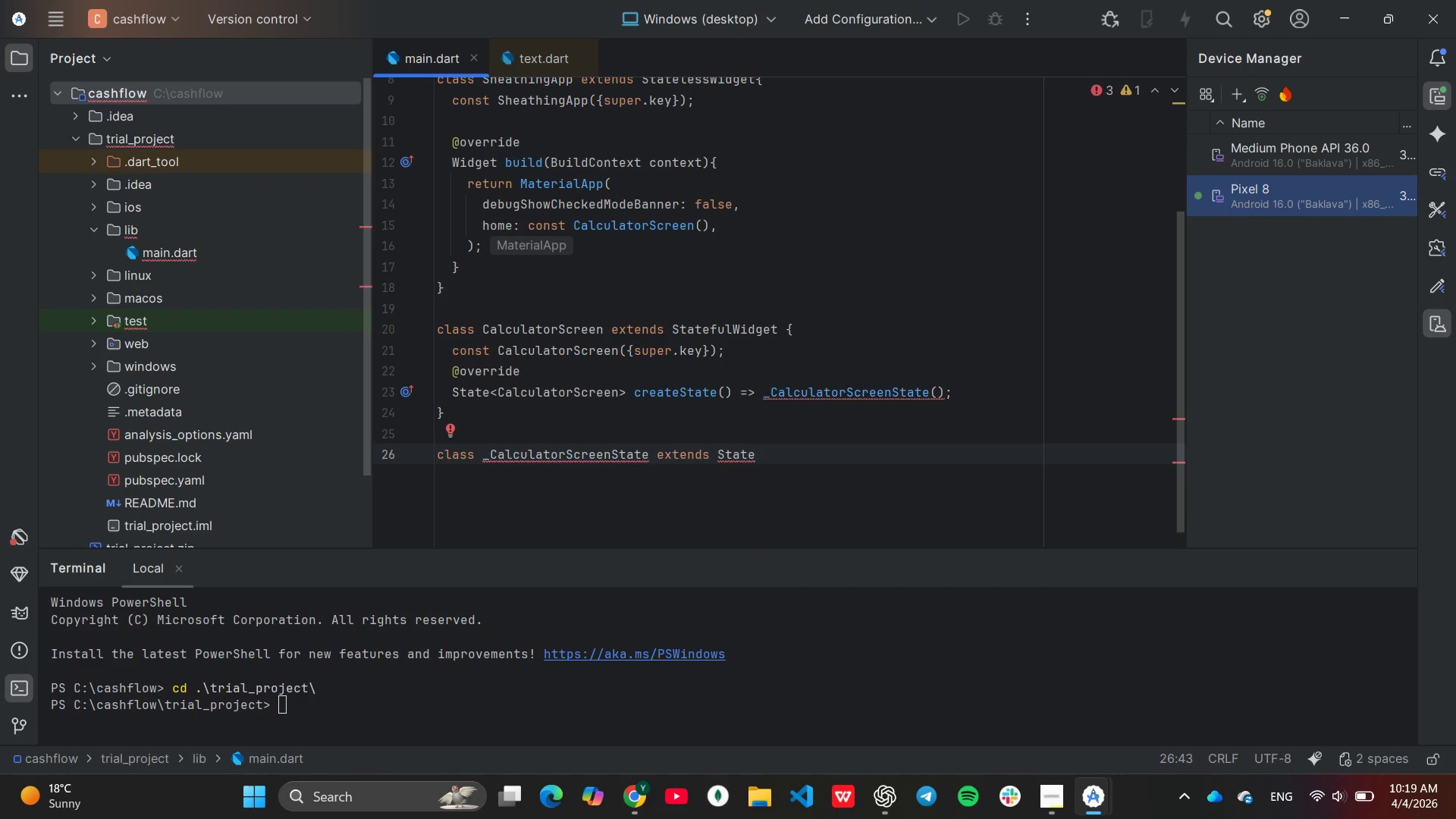 
key(Backspace)
key(Backspace)
type(te)
 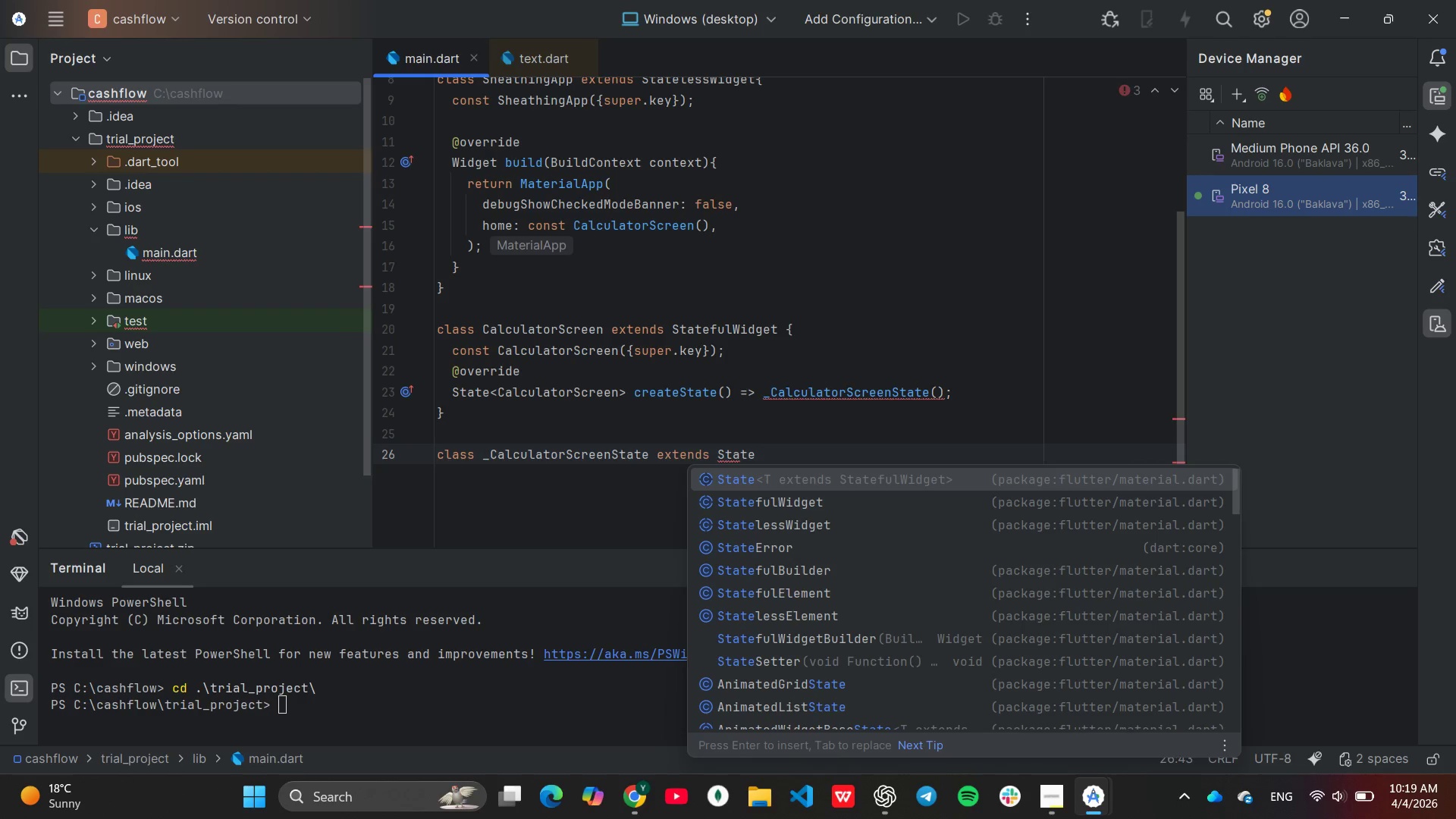 
key(Enter)
 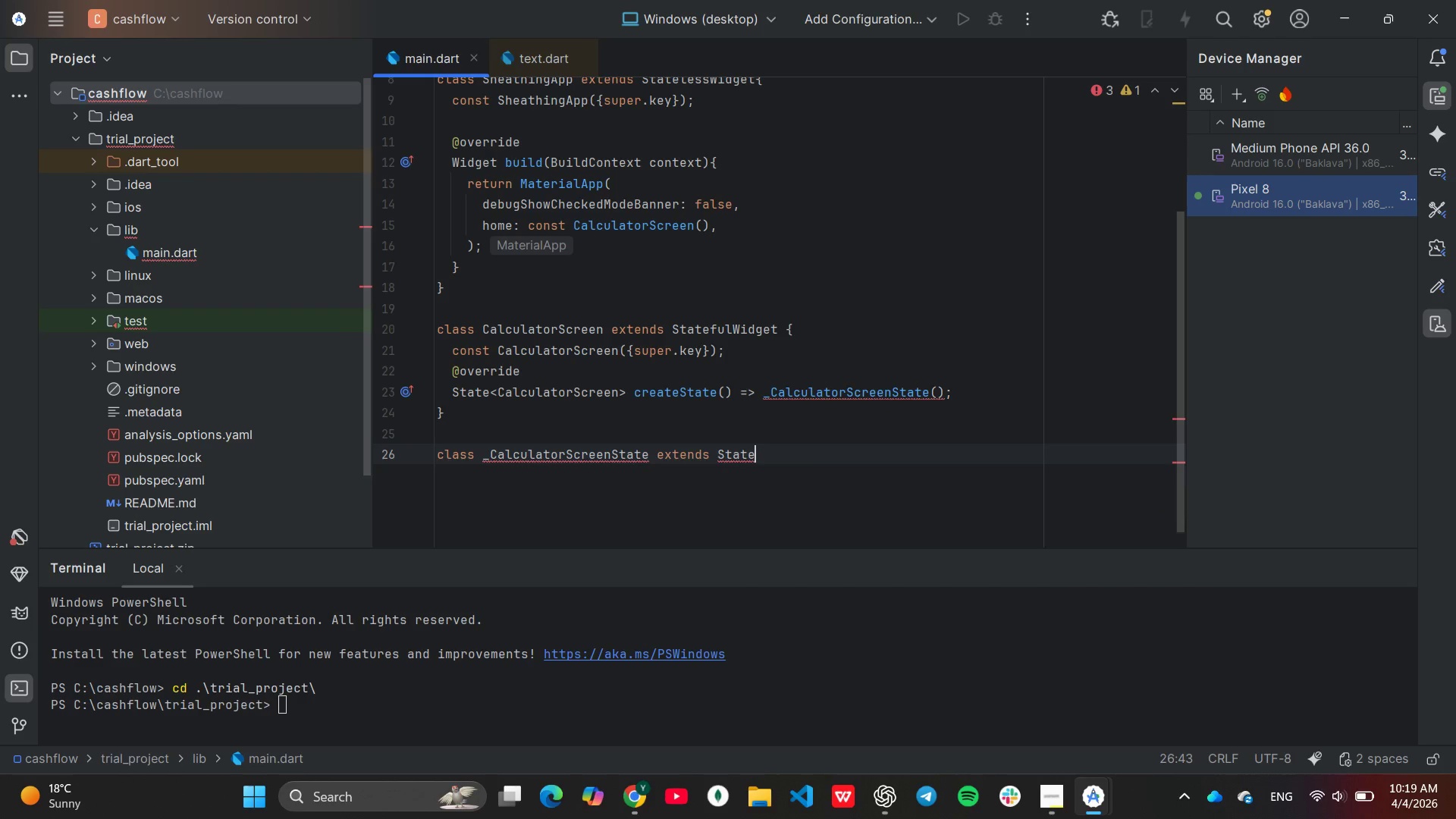 
key(Backspace)
key(Backspace)
type(te)
key(Tab)
type(<)
 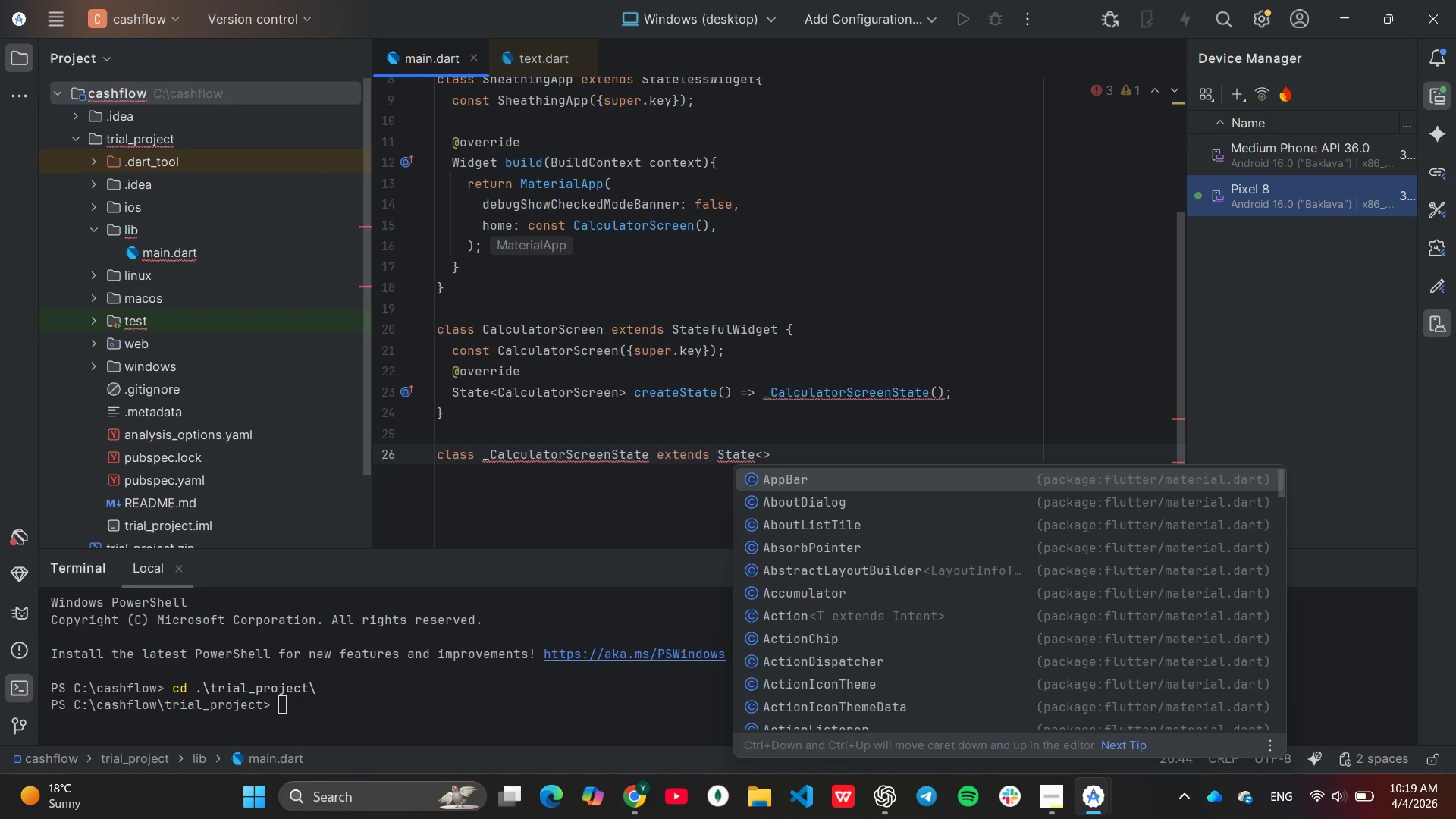 
type(z)
key(Backspace)
type(Cal)
 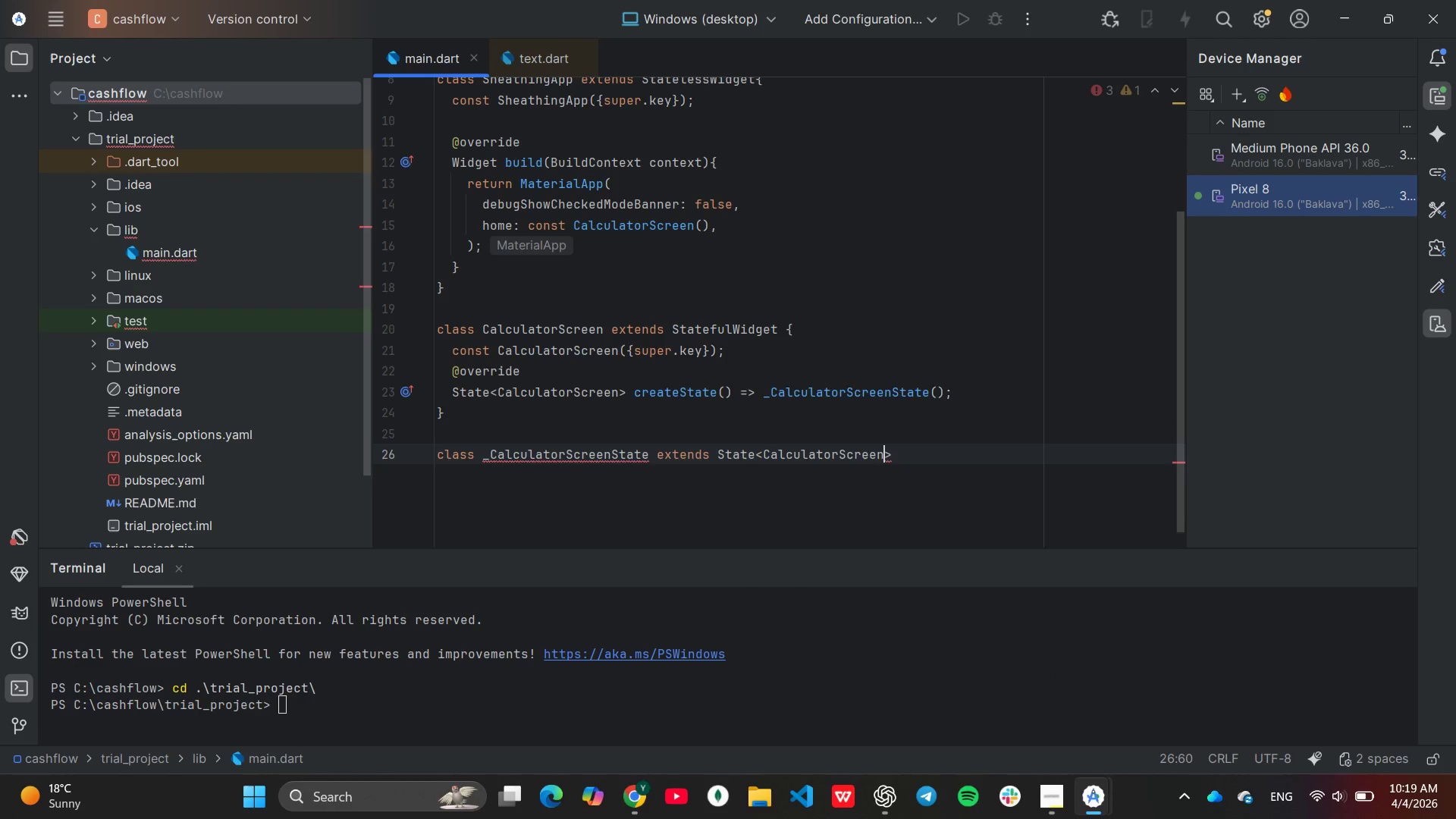 
 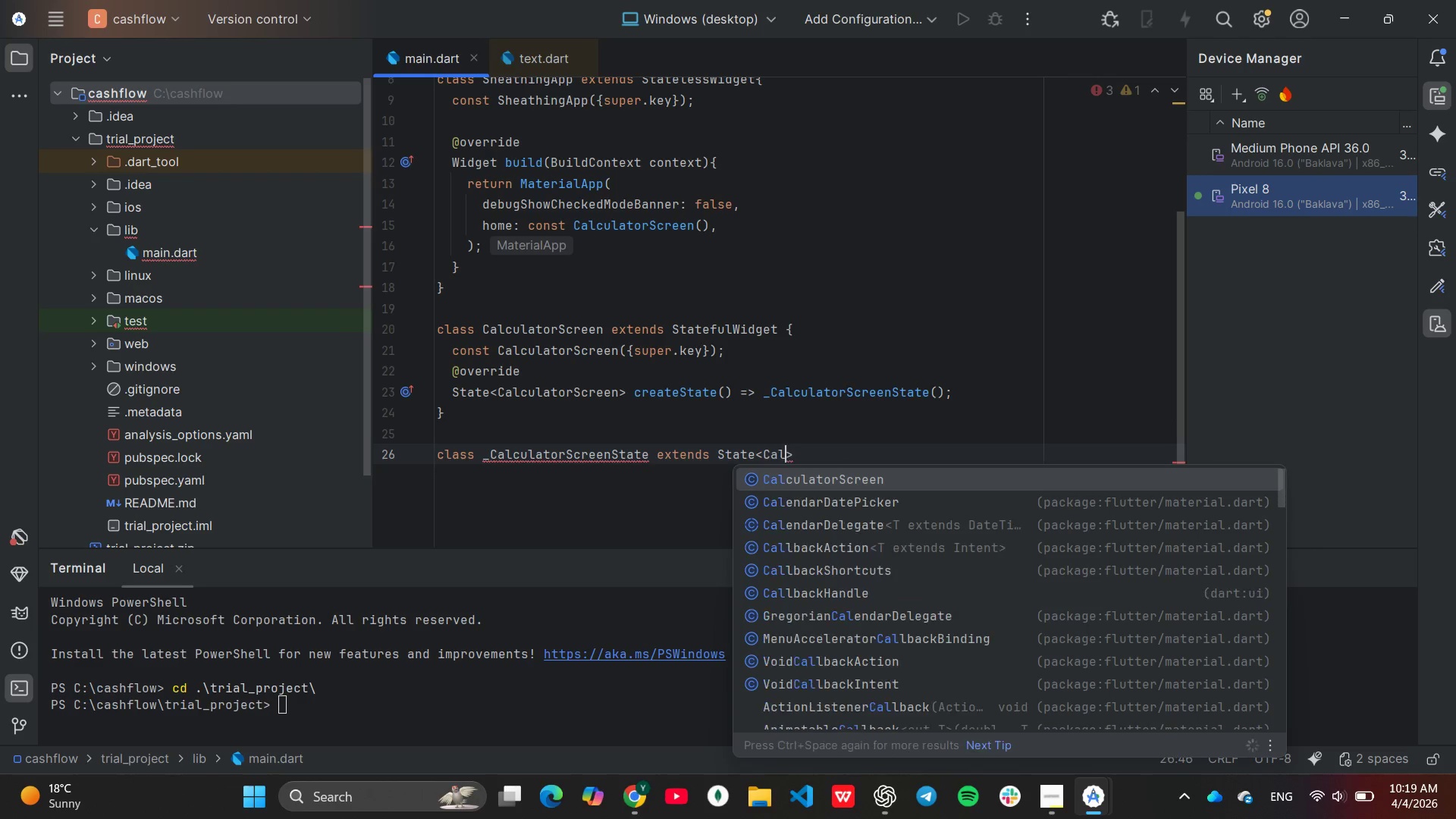 
key(Enter)
 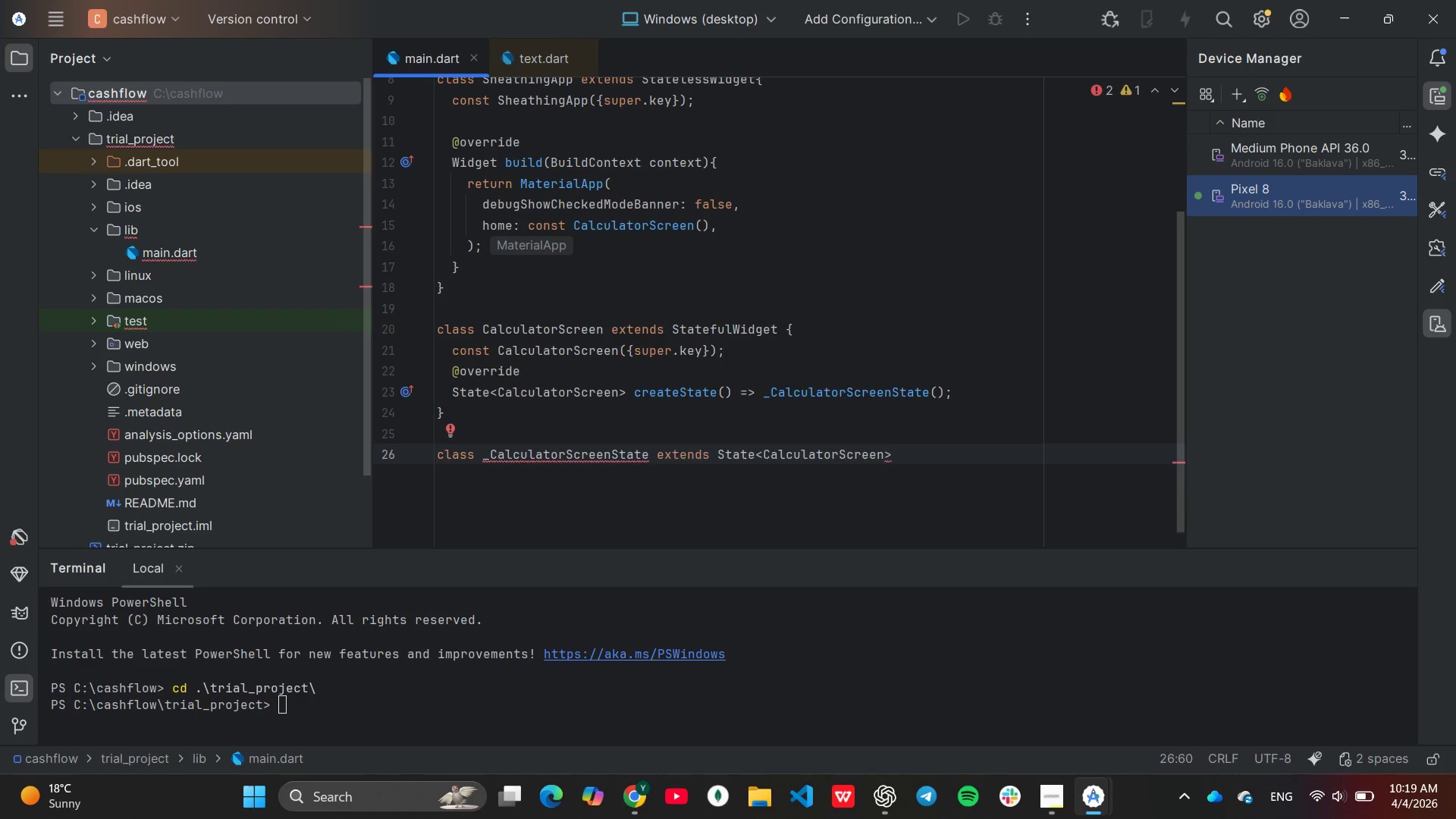 
key(ArrowRight)
 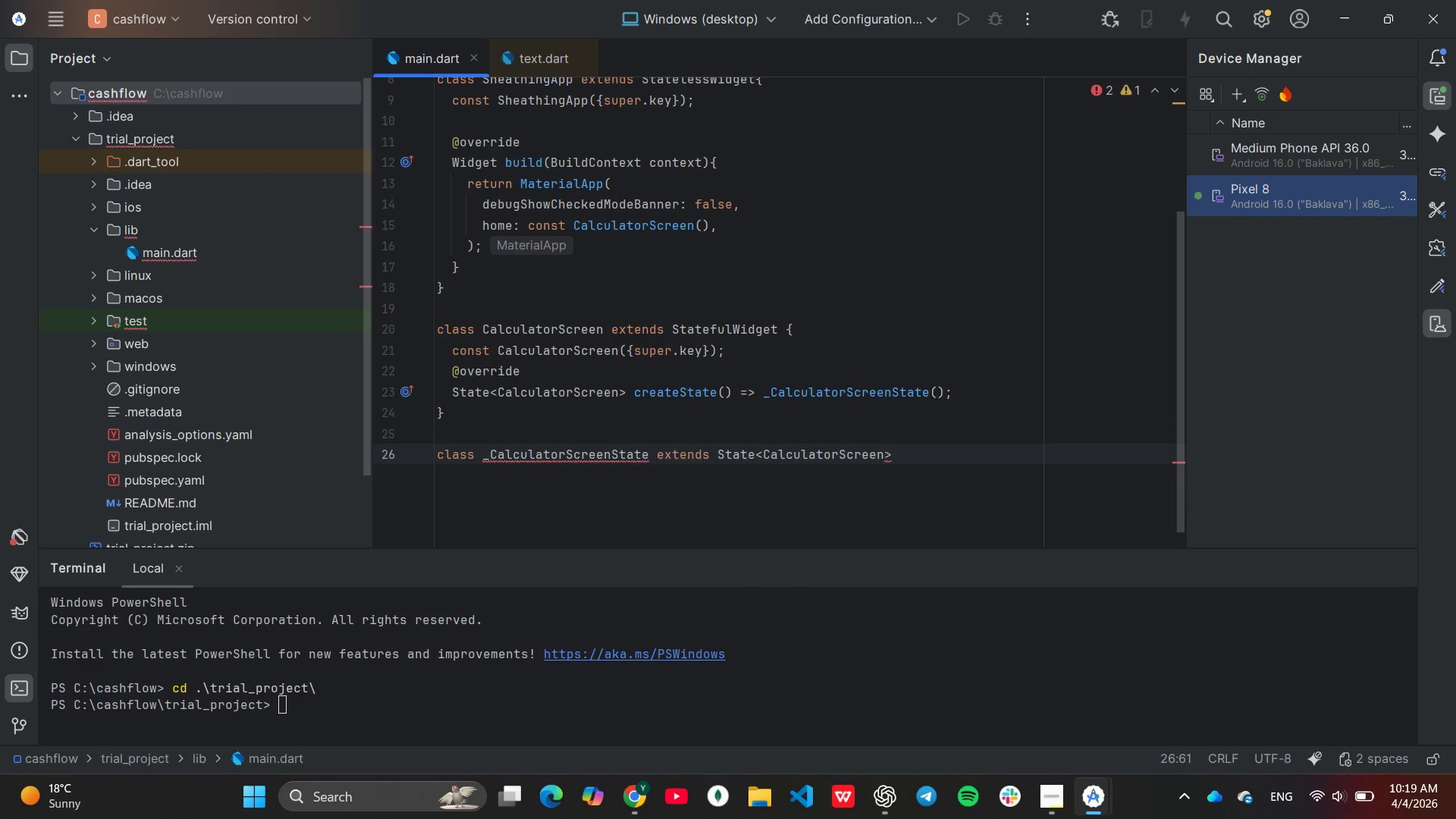 
key(Space)
 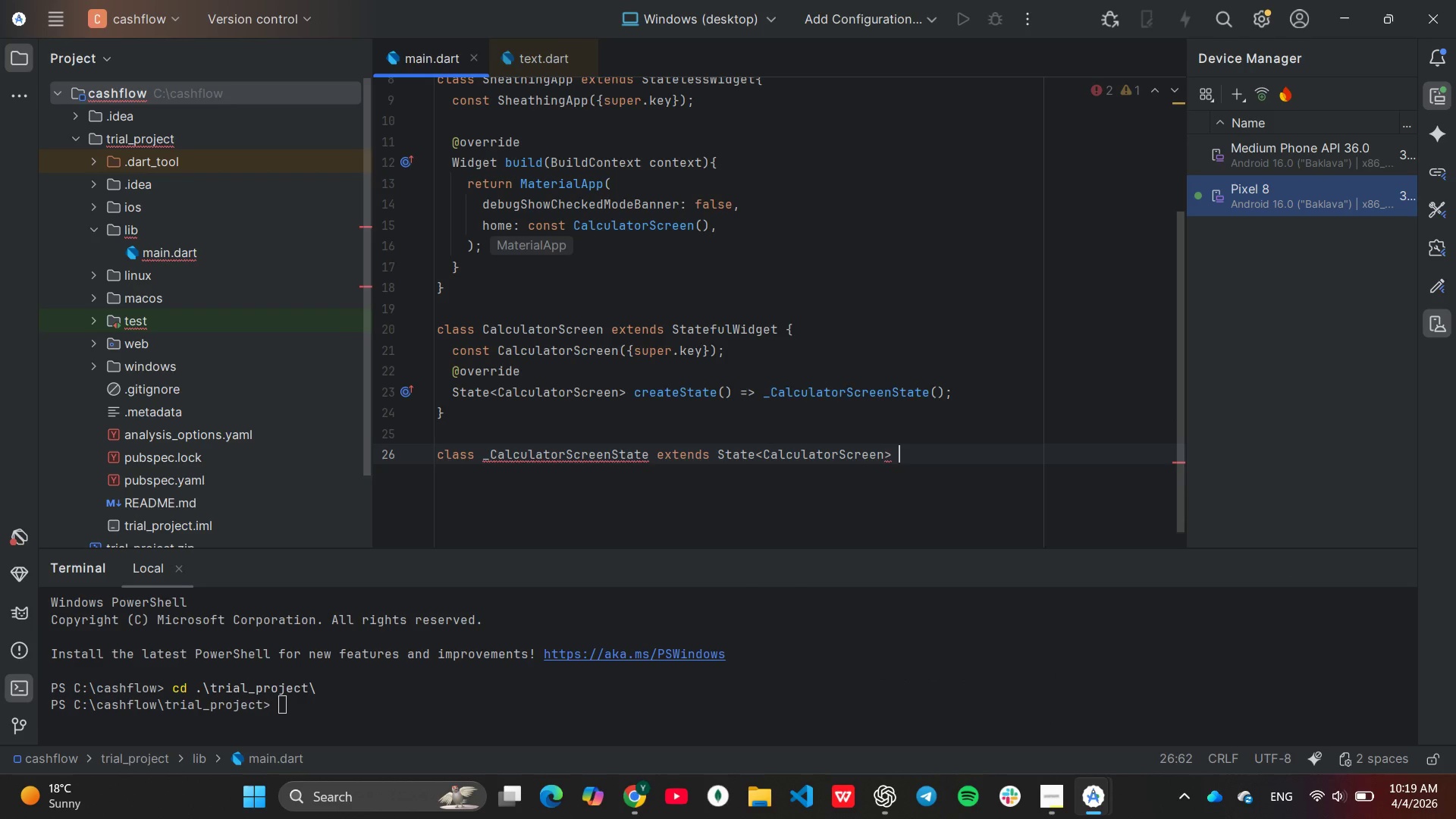 
key(Shift+ShiftLeft)
 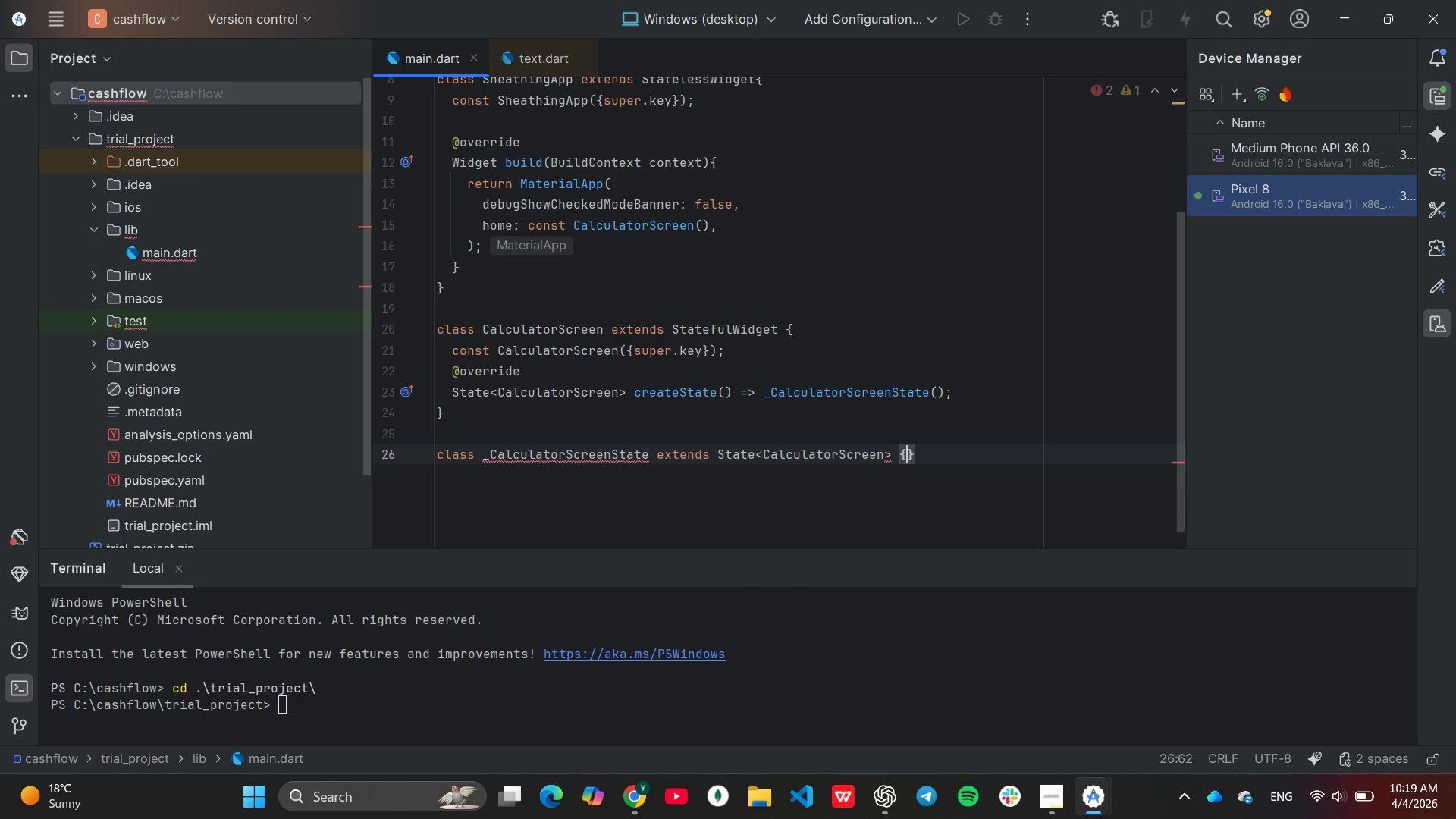 
key(Shift+BracketLeft)
 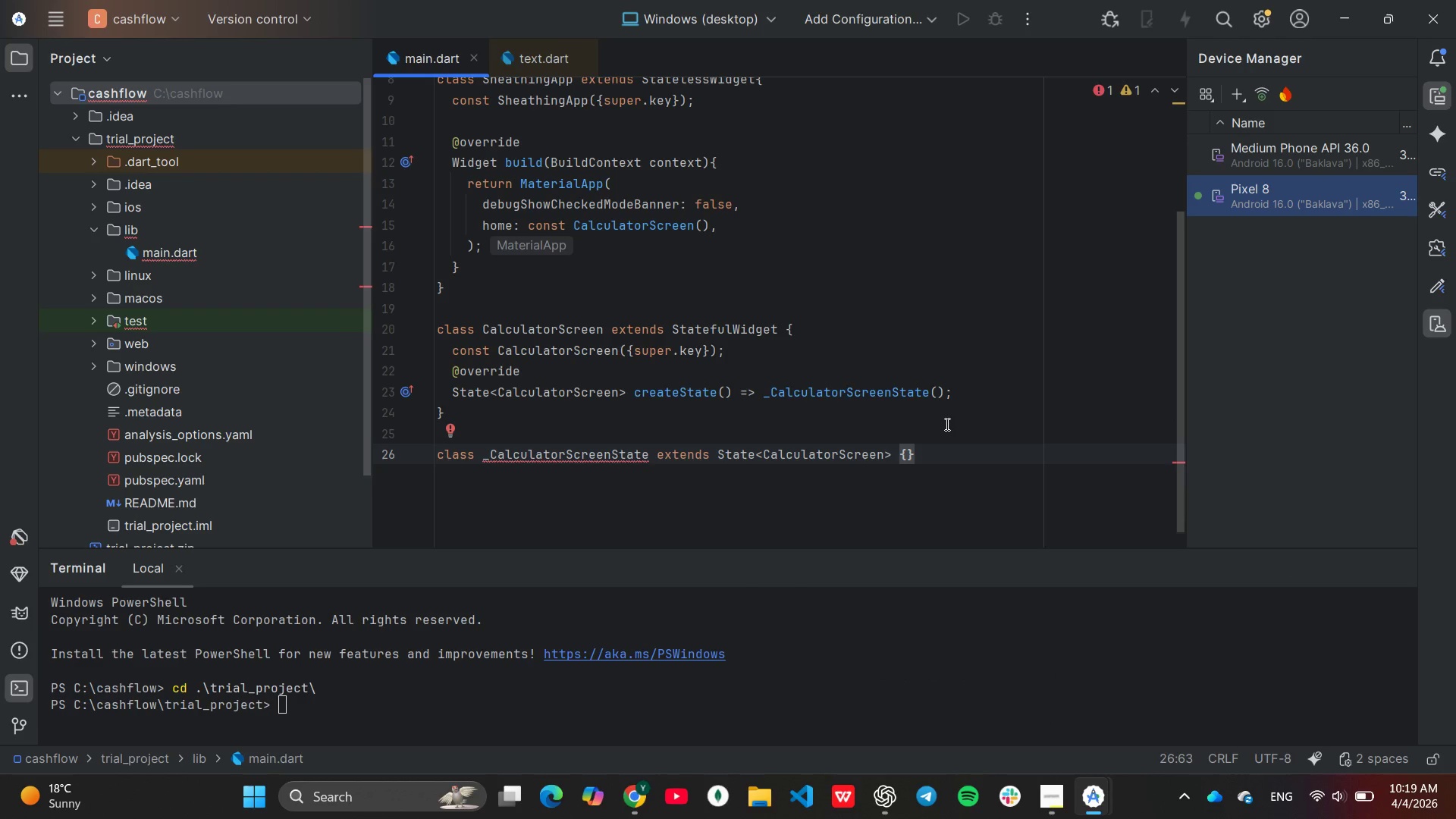 
scroll: coordinate [880, 326], scroll_direction: down, amount: 3.0
 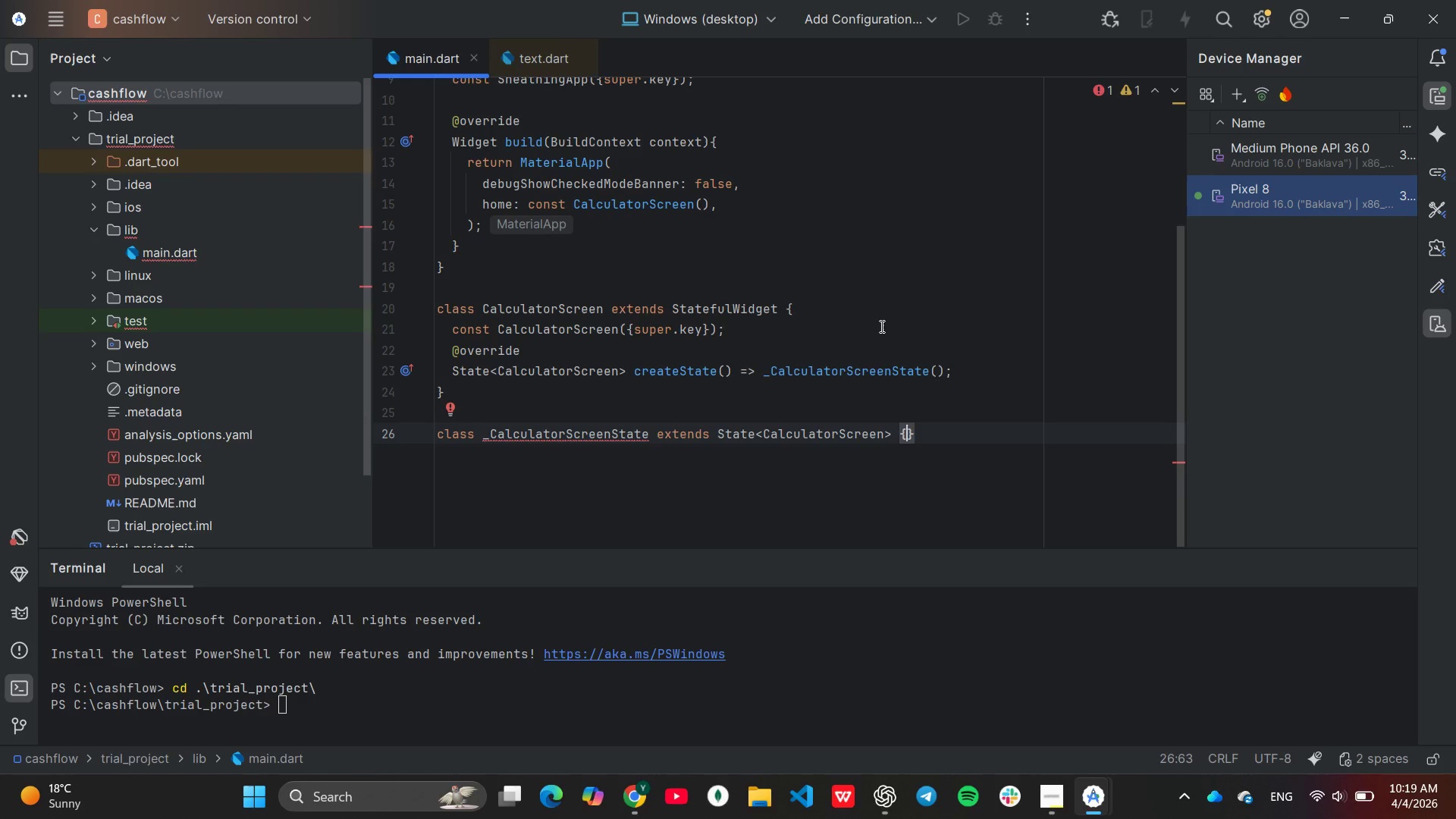 
key(Enter)
 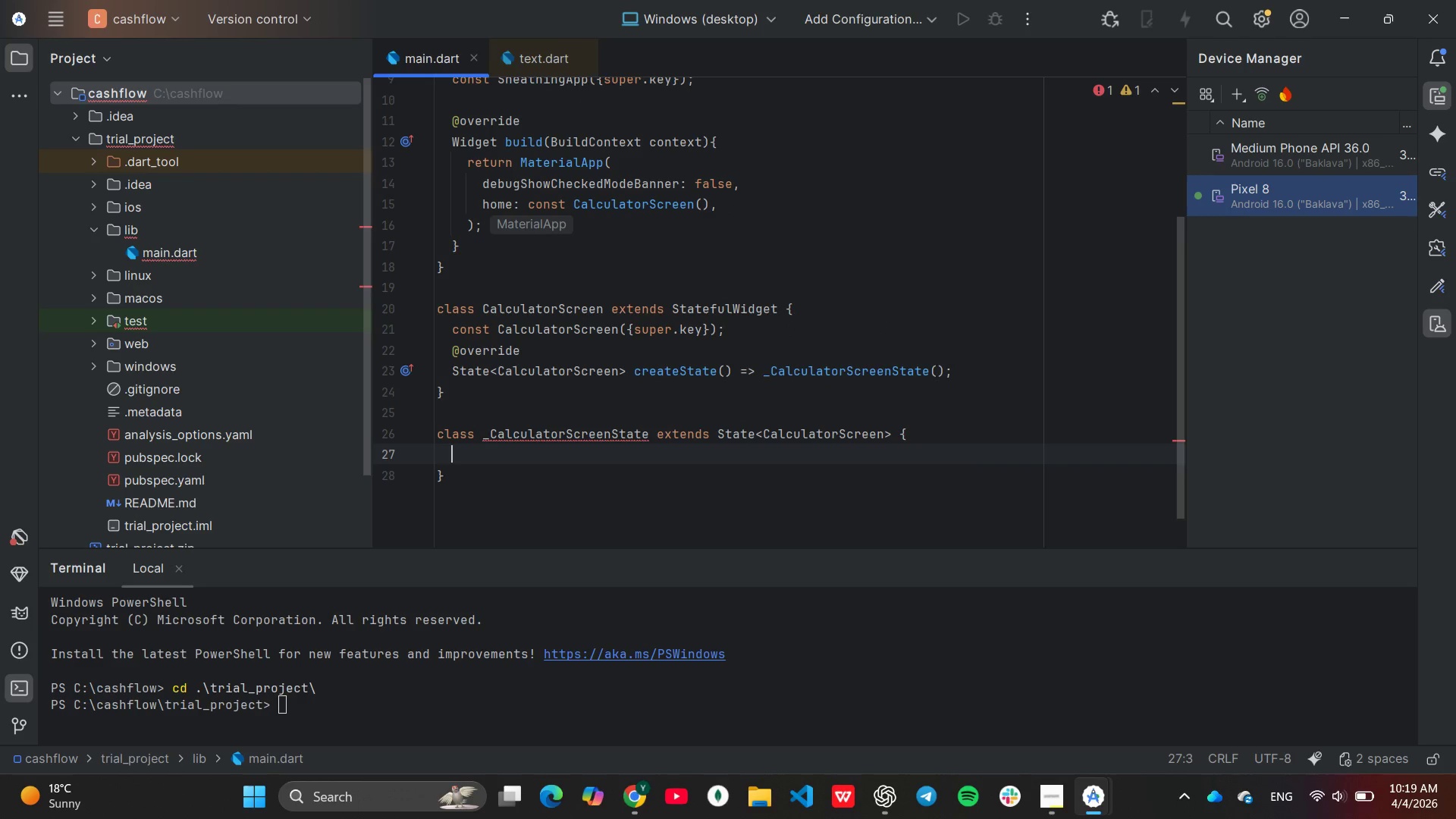 
wait(8.33)
 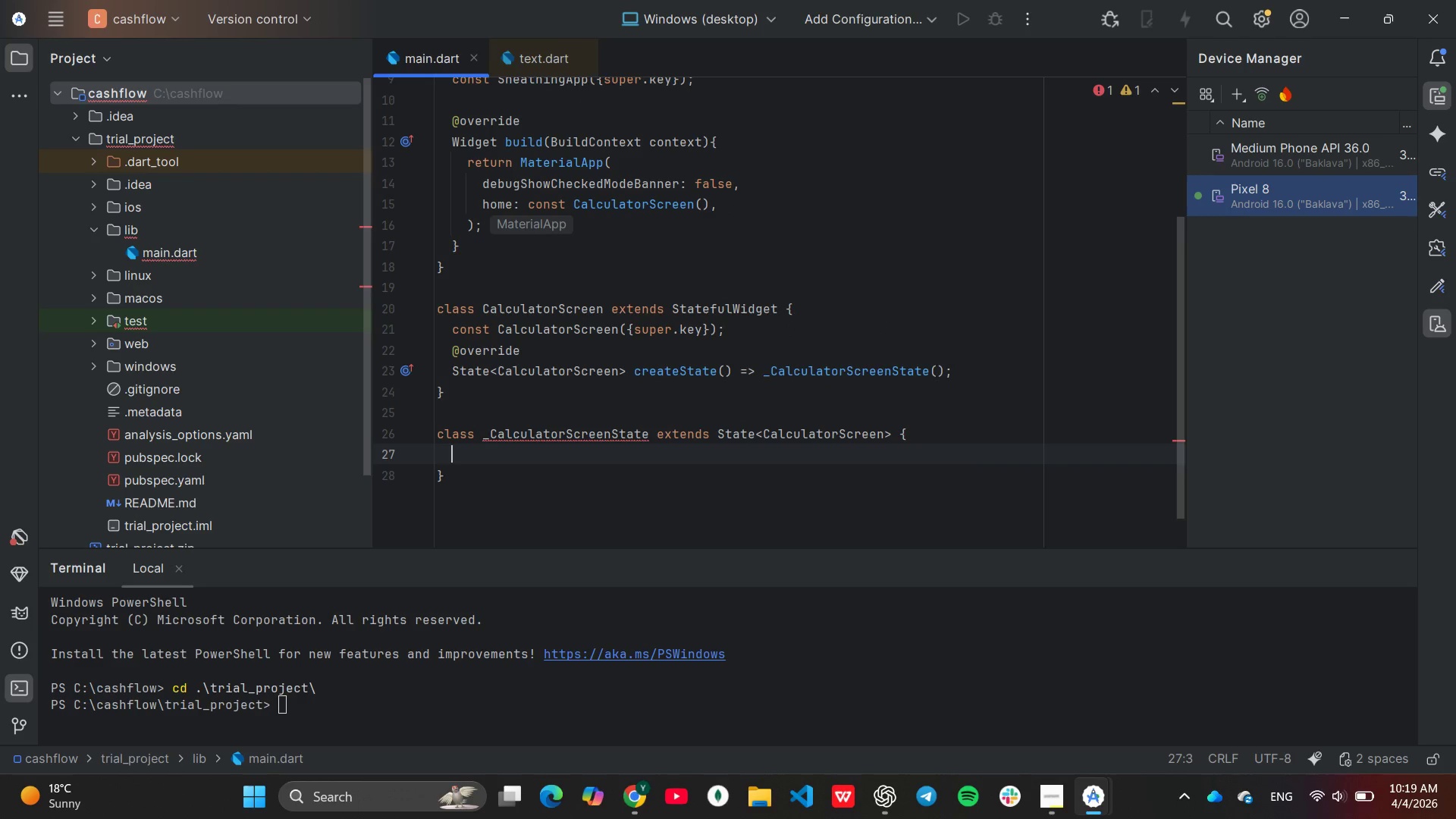 
scroll: coordinate [876, 319], scroll_direction: down, amount: 2.0